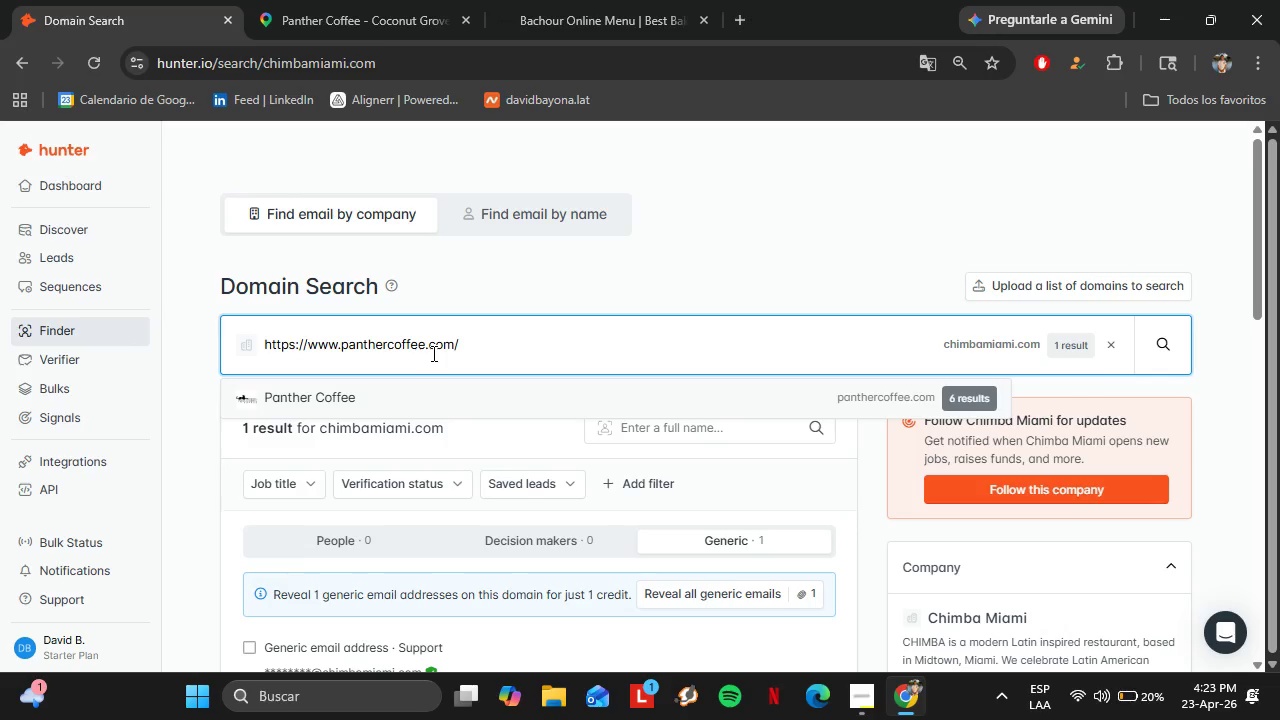 
key(Enter)
 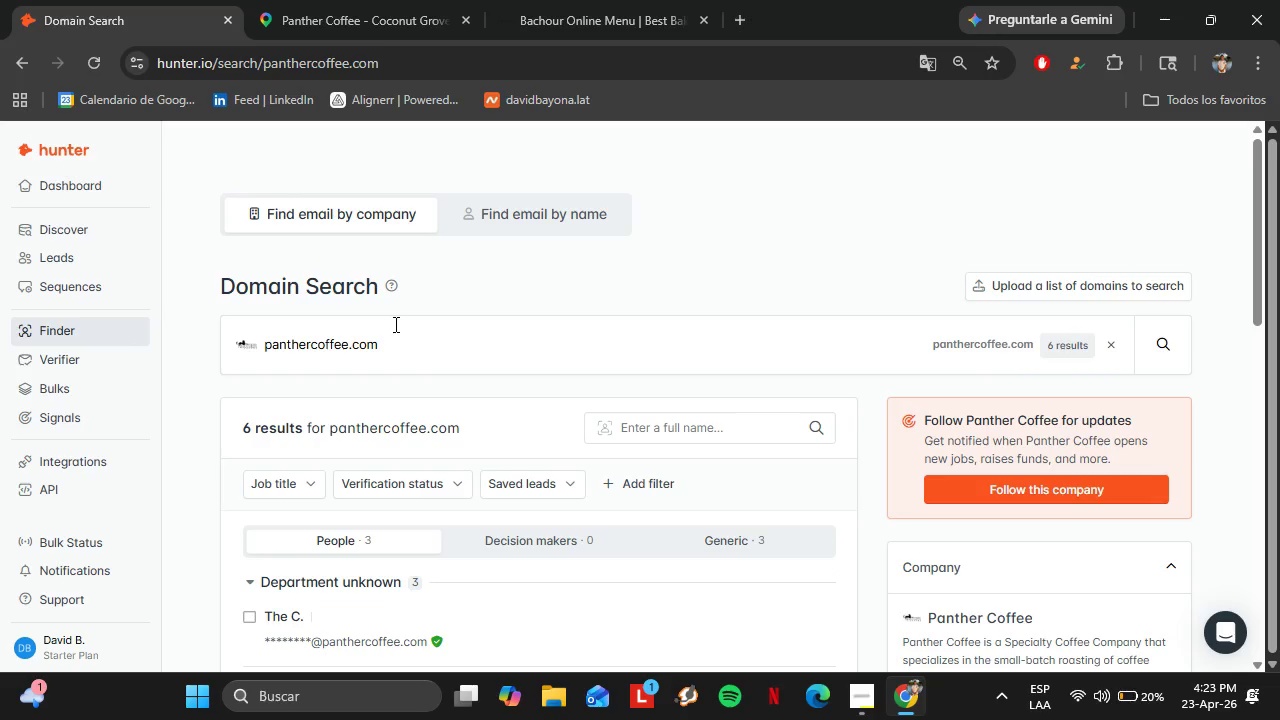 
left_click([286, 0])
 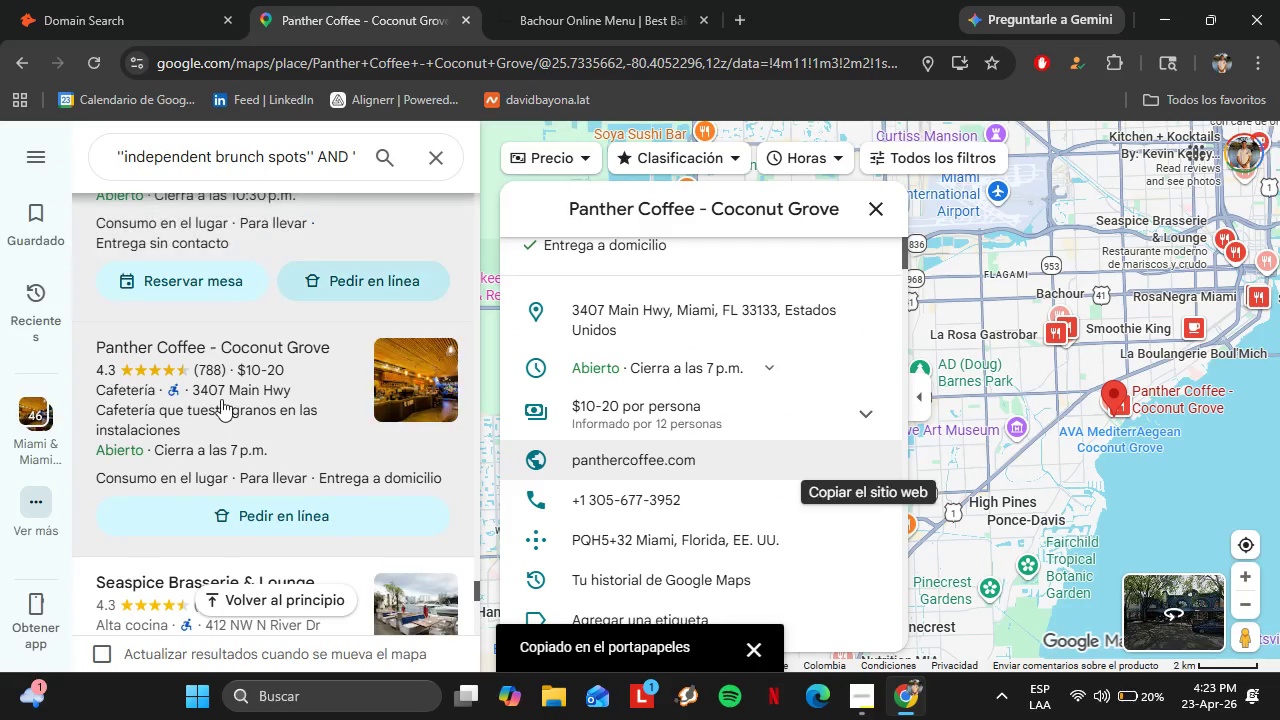 
scroll: coordinate [404, 452], scroll_direction: up, amount: 2.0
 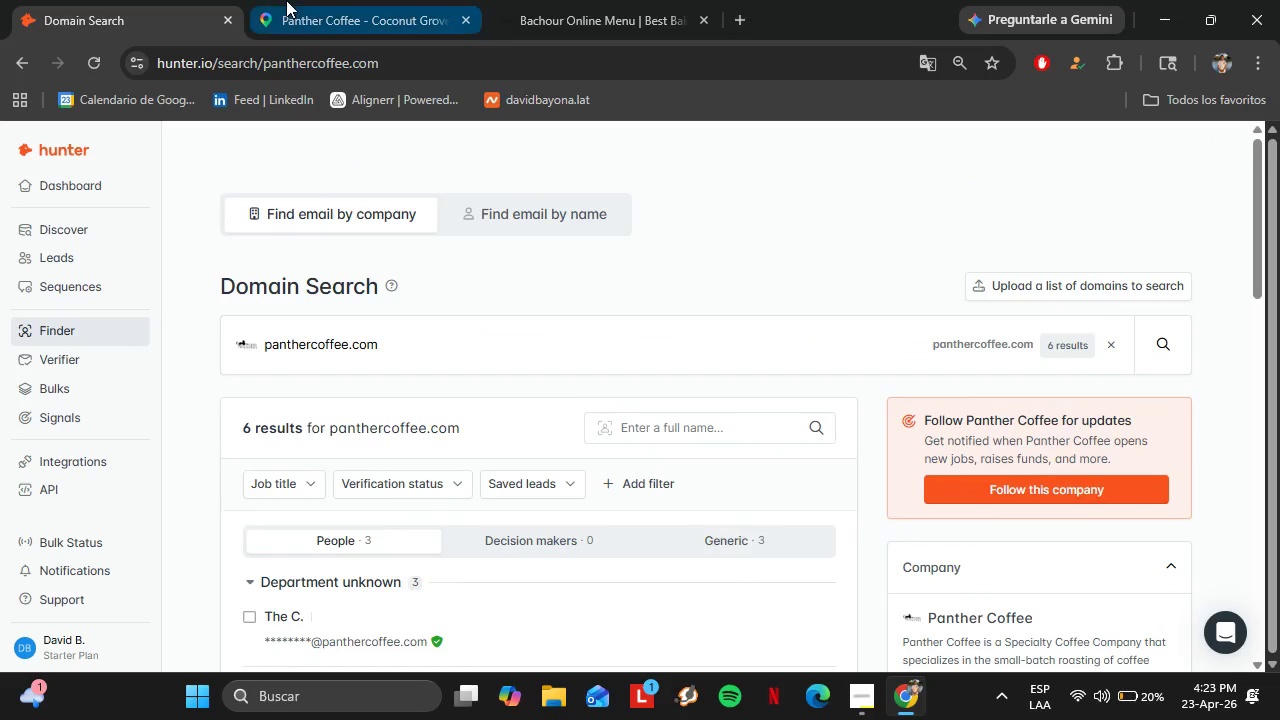 
scroll: coordinate [221, 398], scroll_direction: down, amount: 1.0
 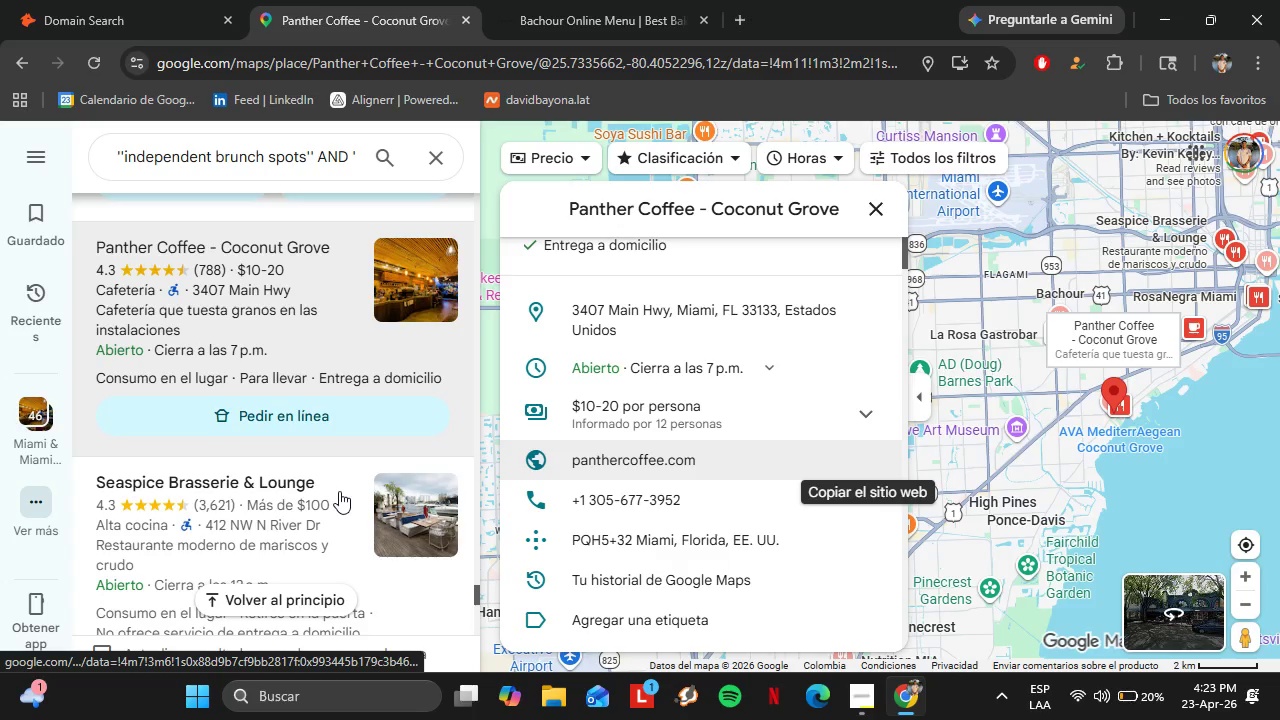 
left_click([260, 315])
 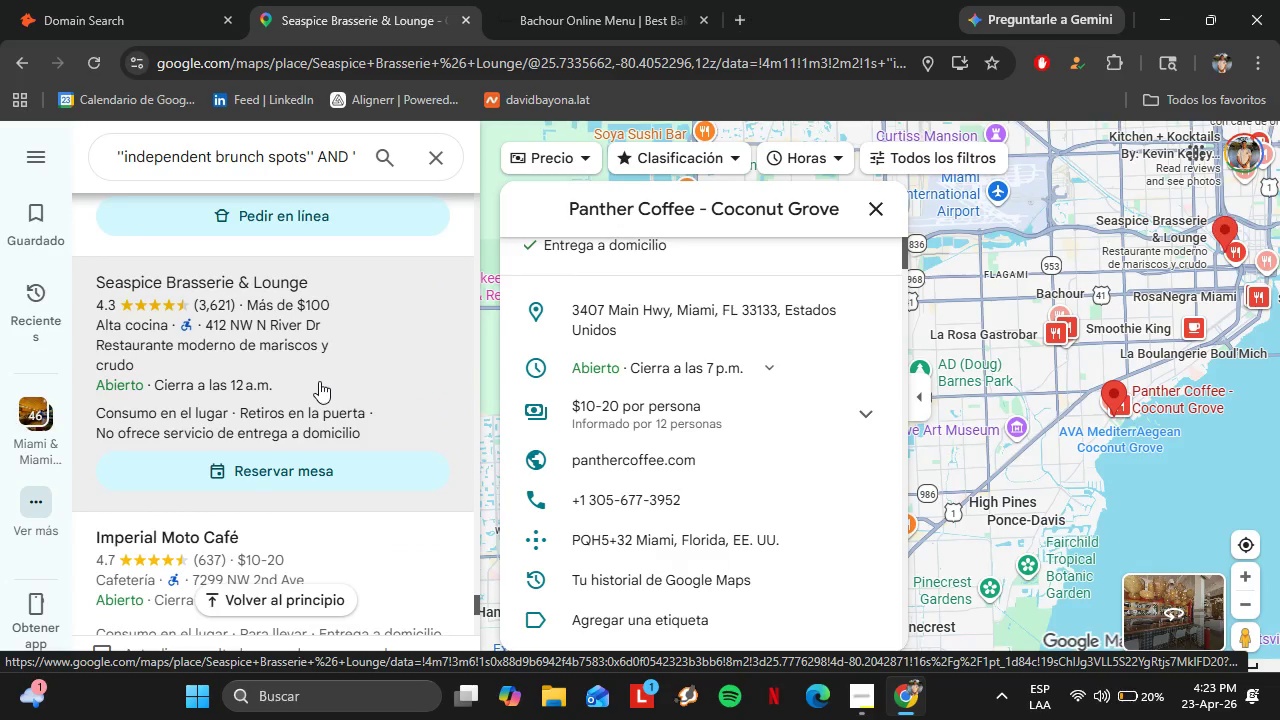 
scroll: coordinate [318, 413], scroll_direction: down, amount: 2.0
 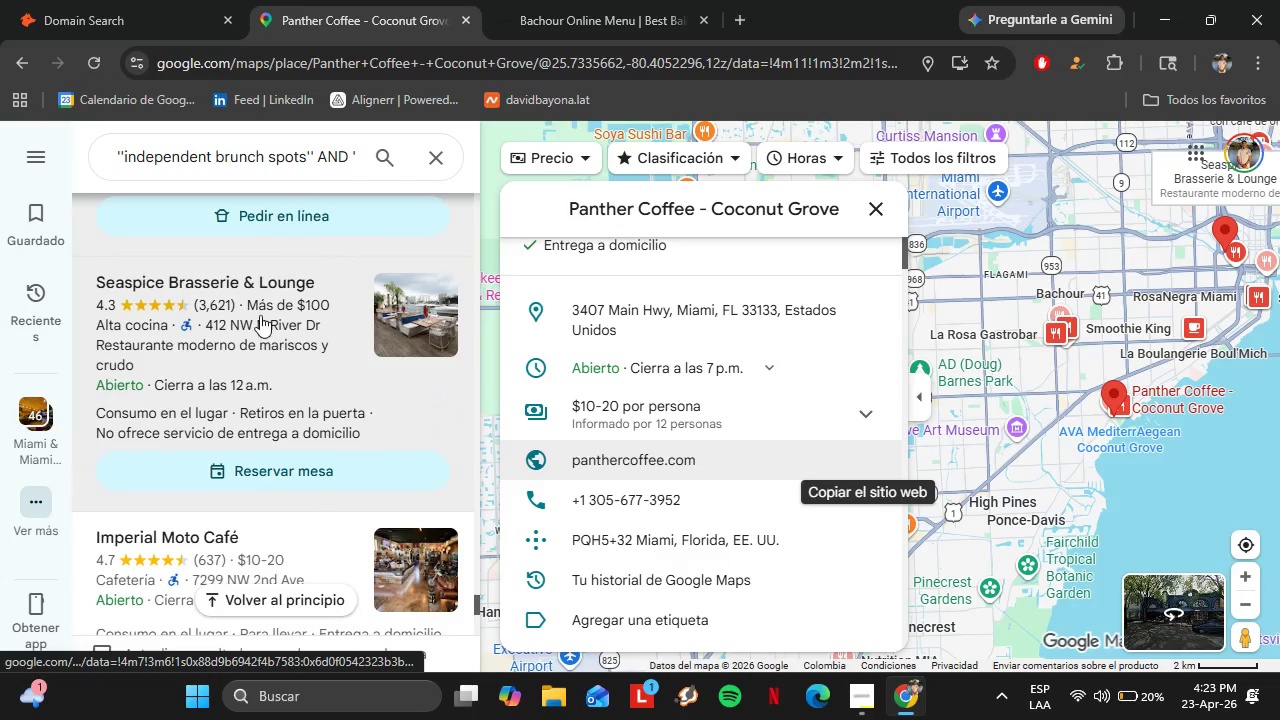 
wait(8.94)
 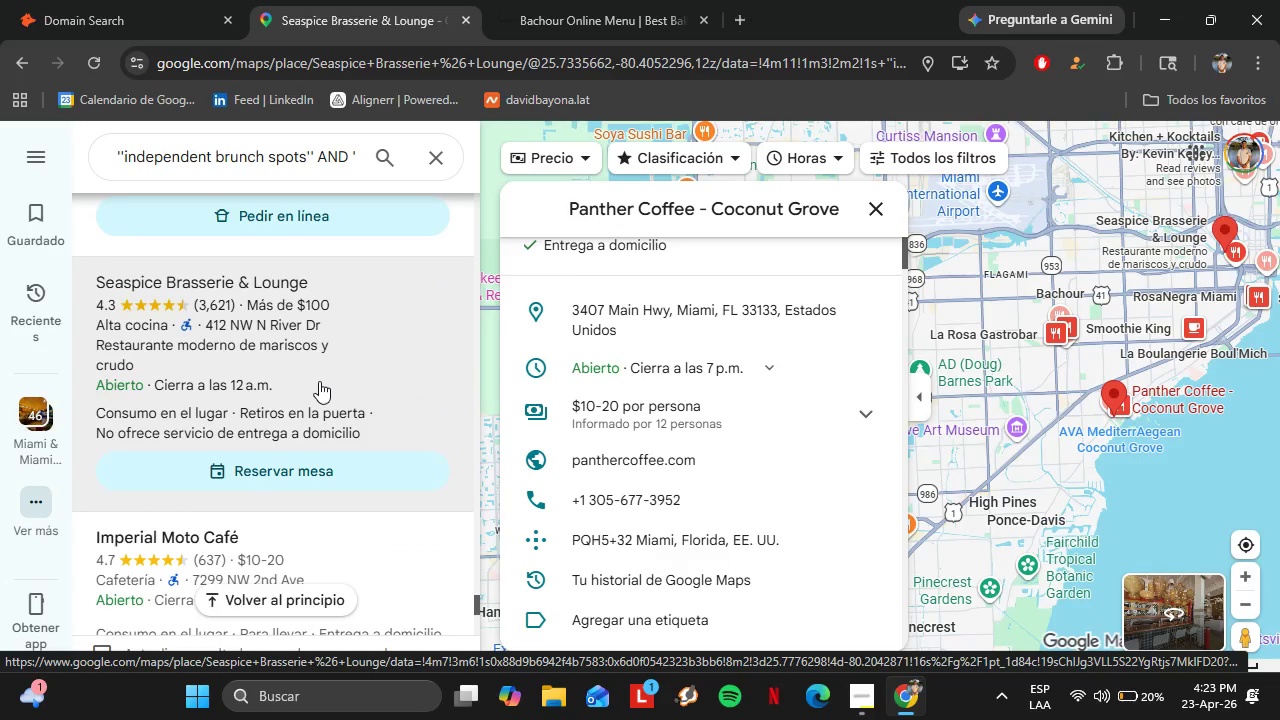 
scroll: coordinate [806, 524], scroll_direction: down, amount: 7.0
 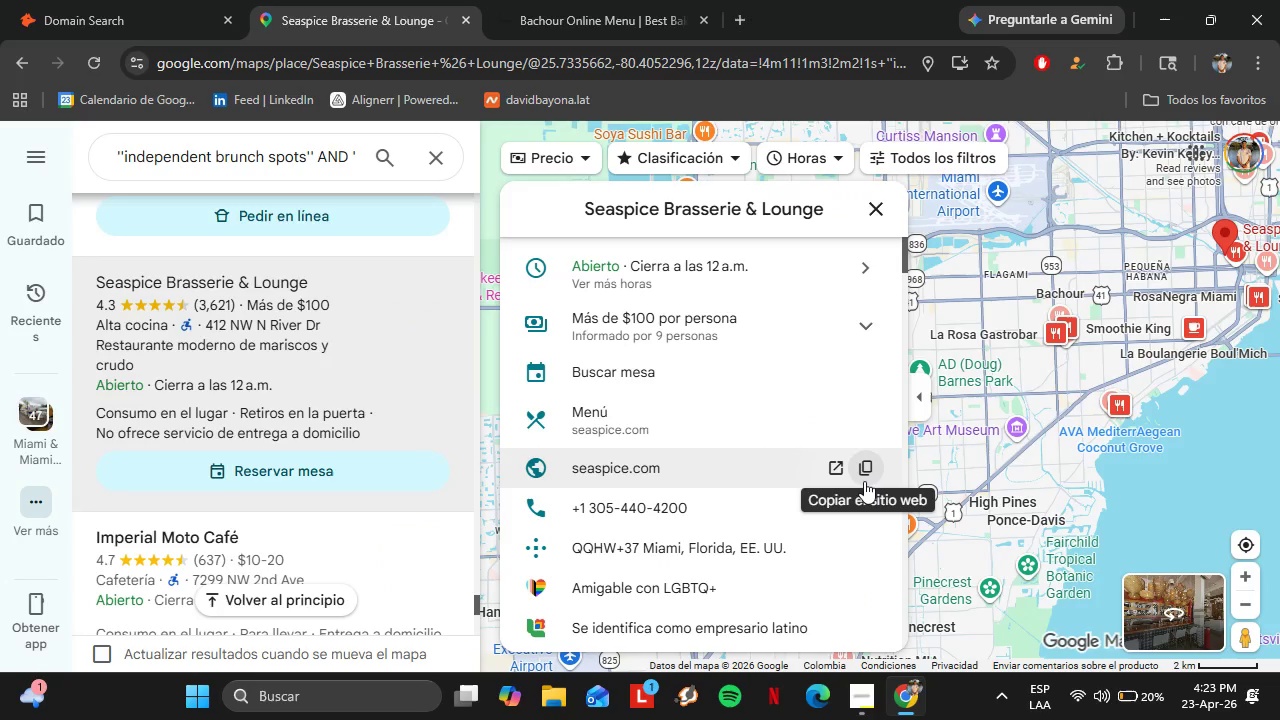 
wait(6.12)
 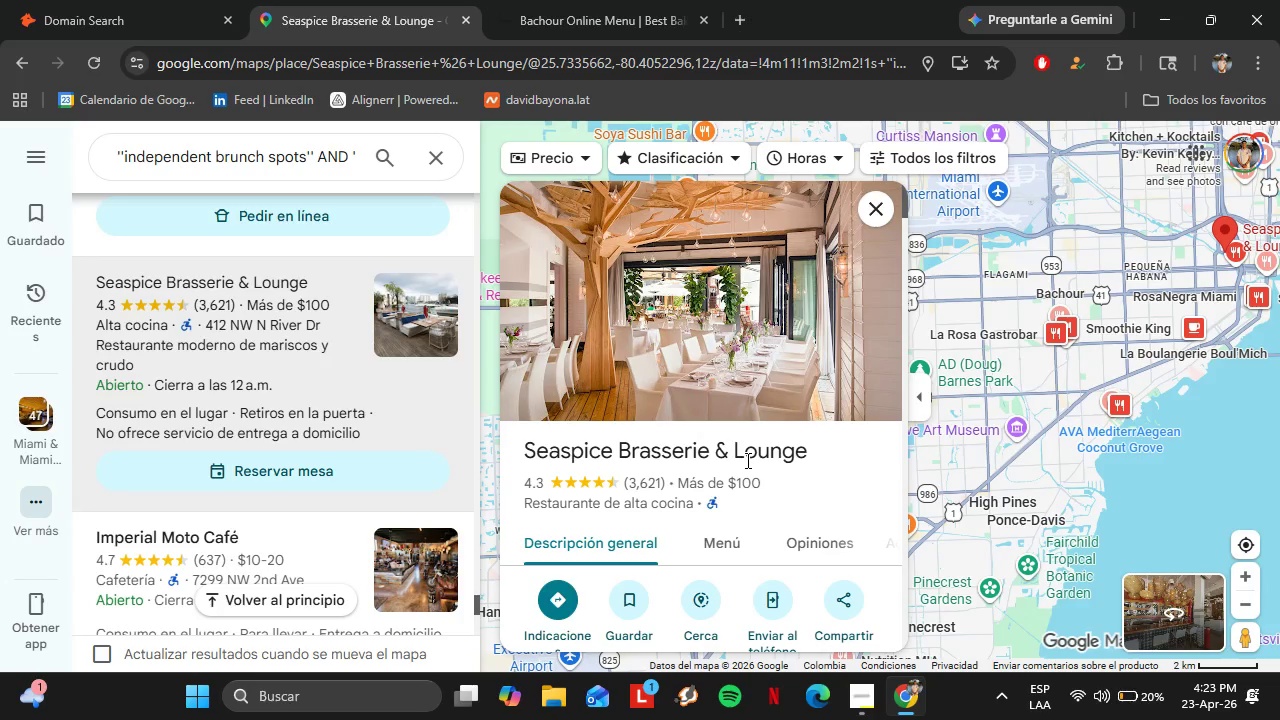 
left_click([864, 481])
 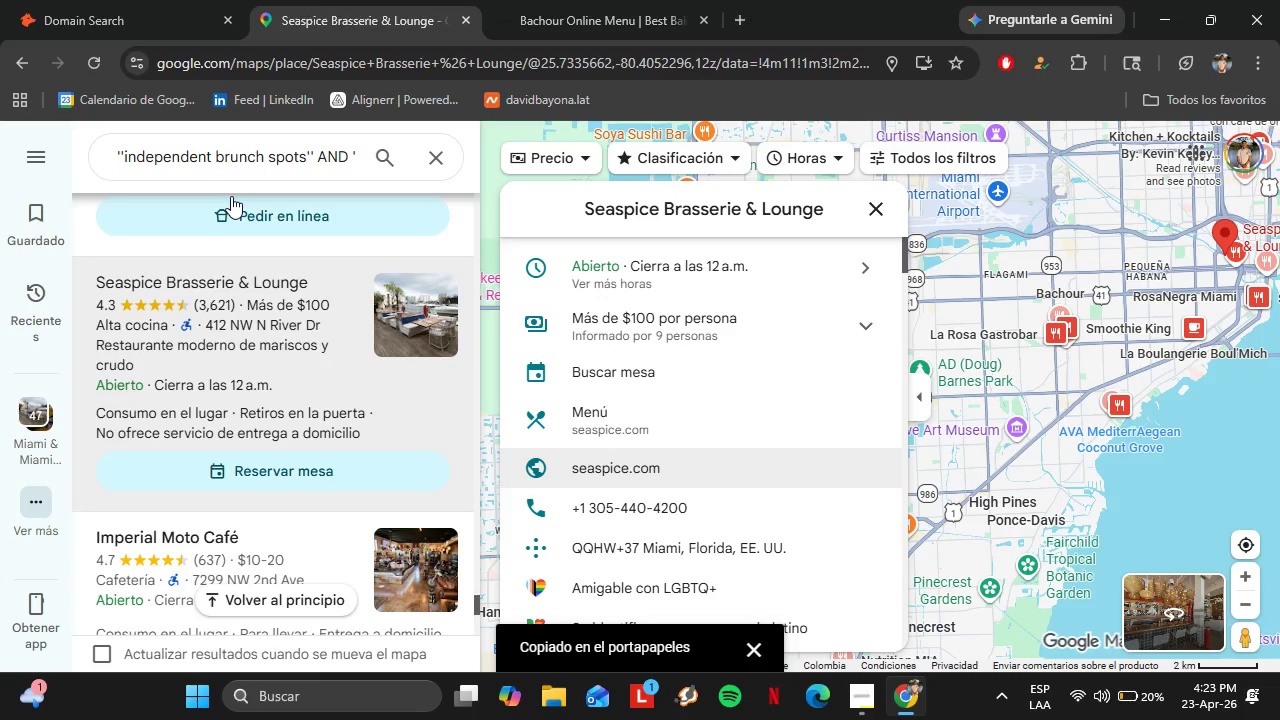 
left_click([94, 0])
 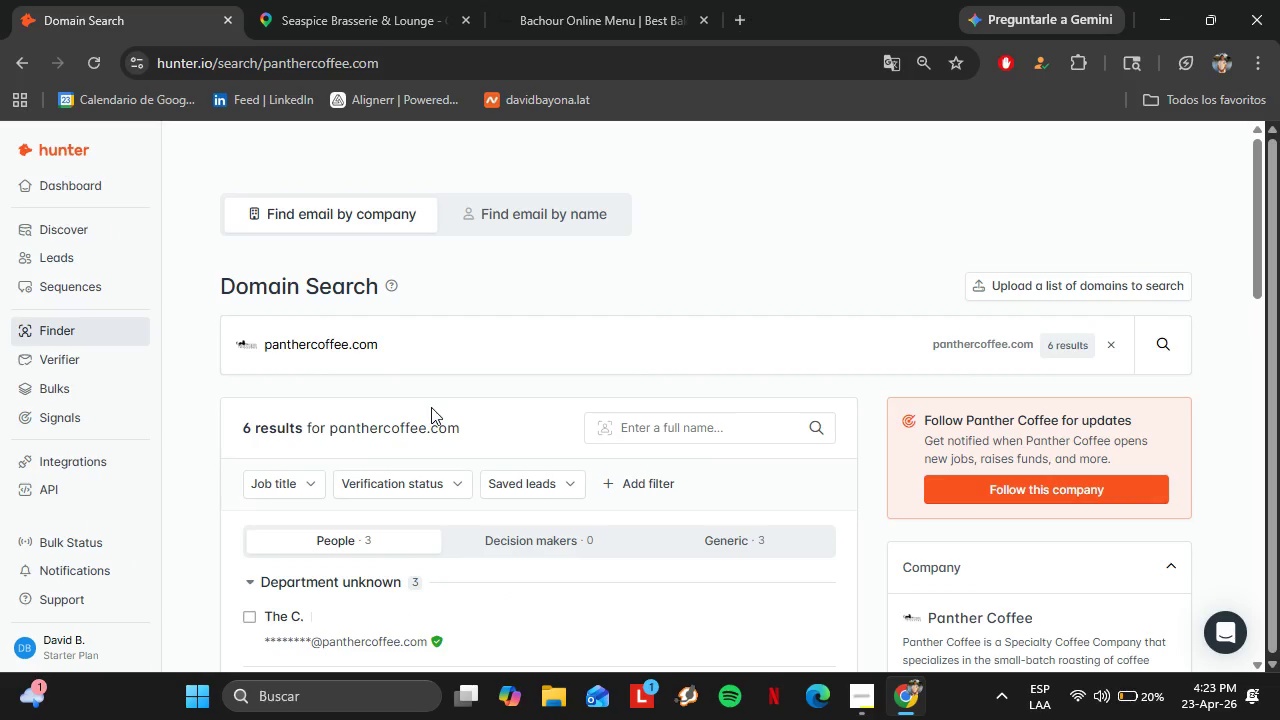 
left_click_drag(start_coordinate=[382, 324], to_coordinate=[193, 316])
 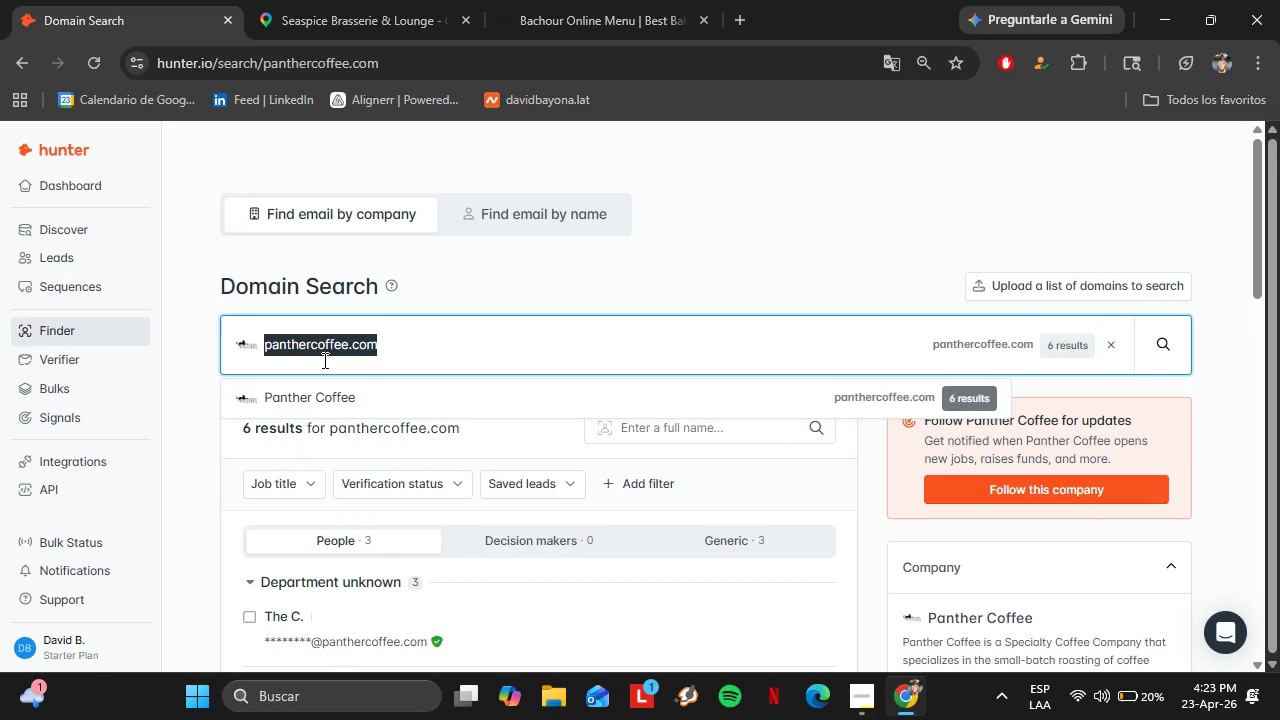 
key(Control+V)
 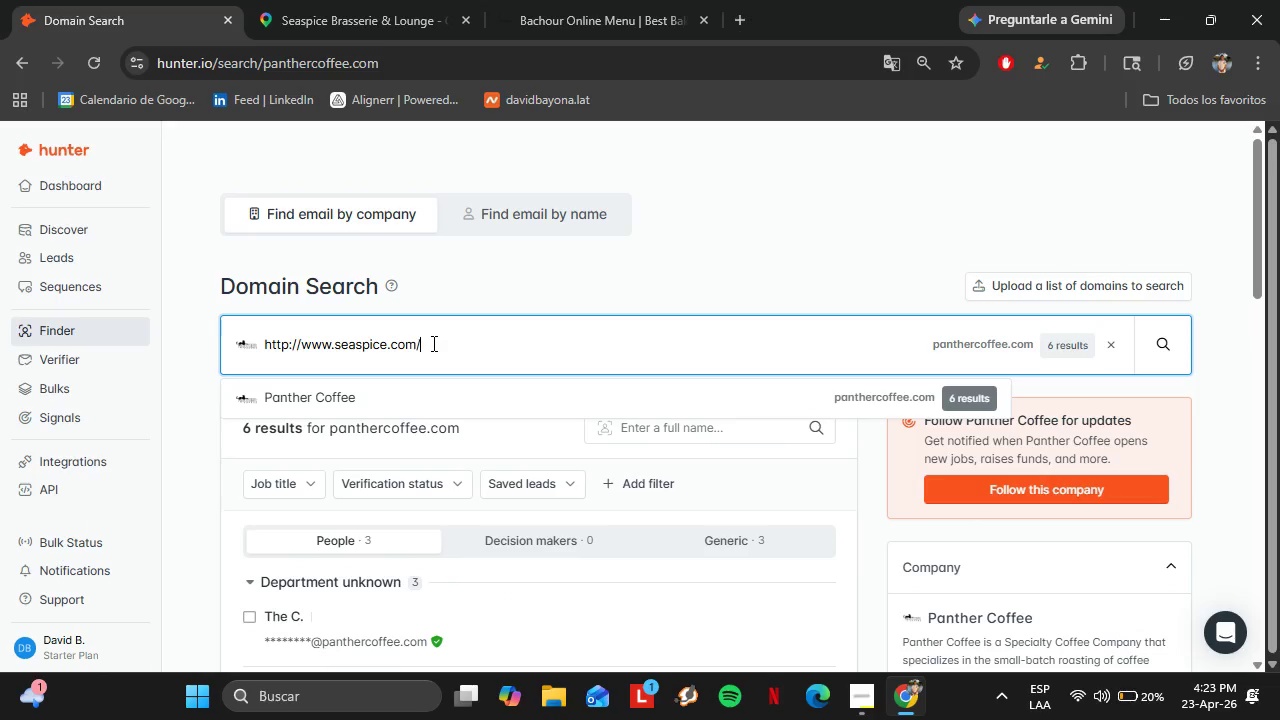 
wait(8.02)
 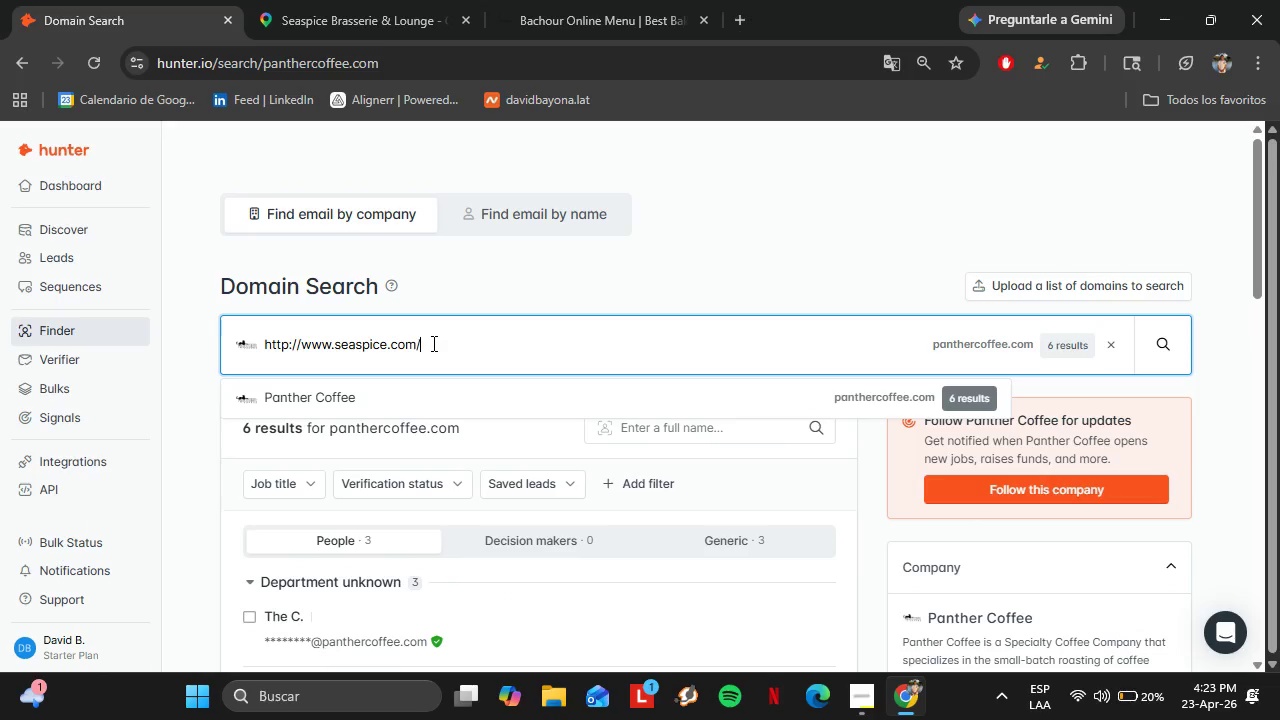 
key(Enter)
 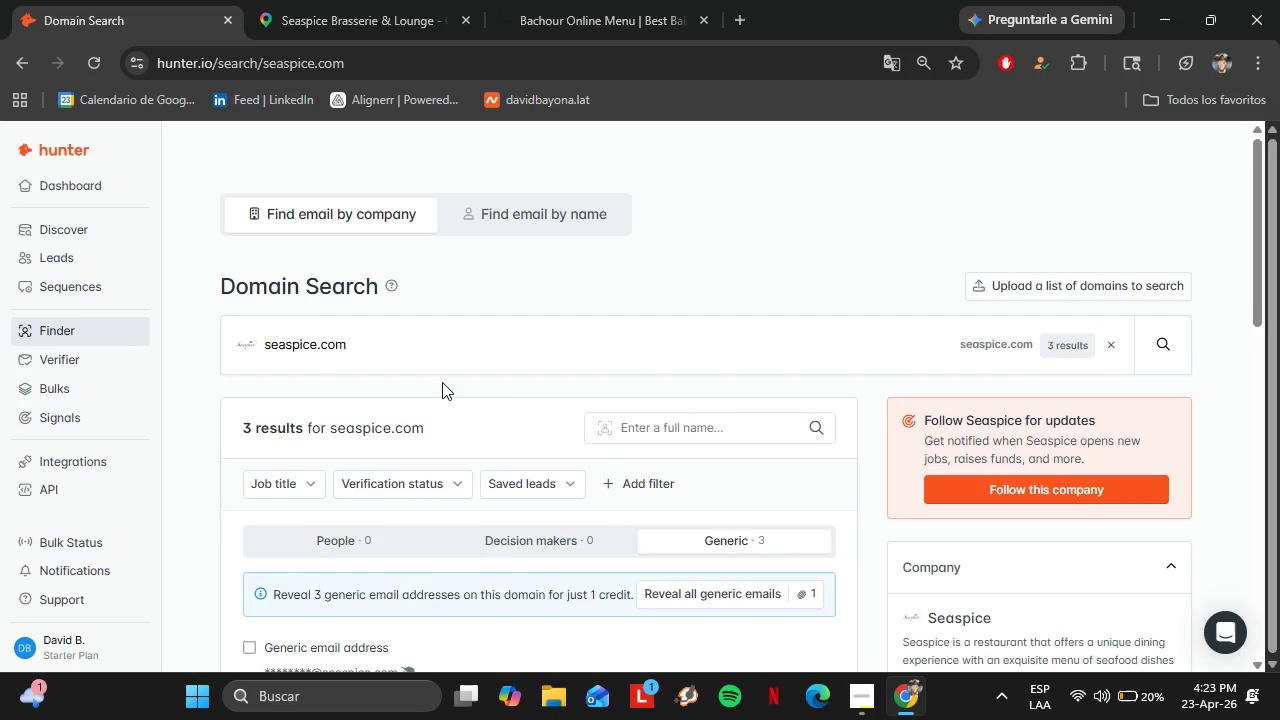 
left_click([306, 0])
 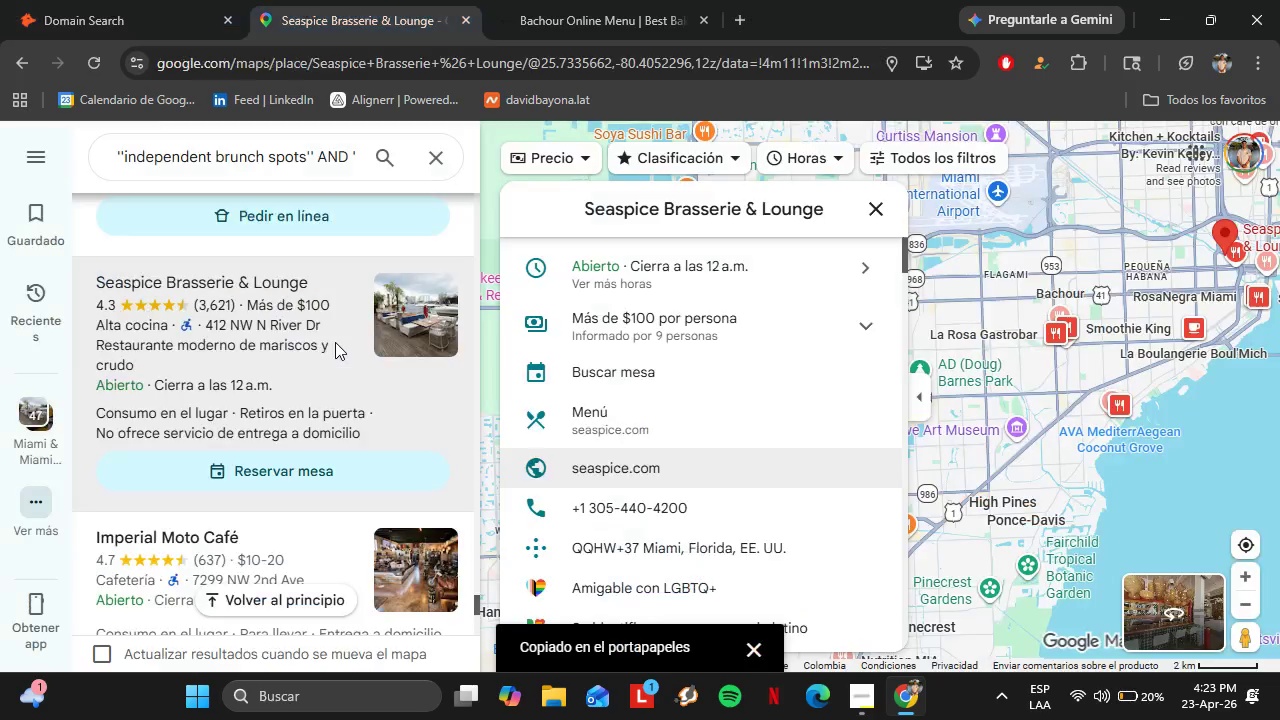 
scroll: coordinate [320, 341], scroll_direction: down, amount: 2.0
 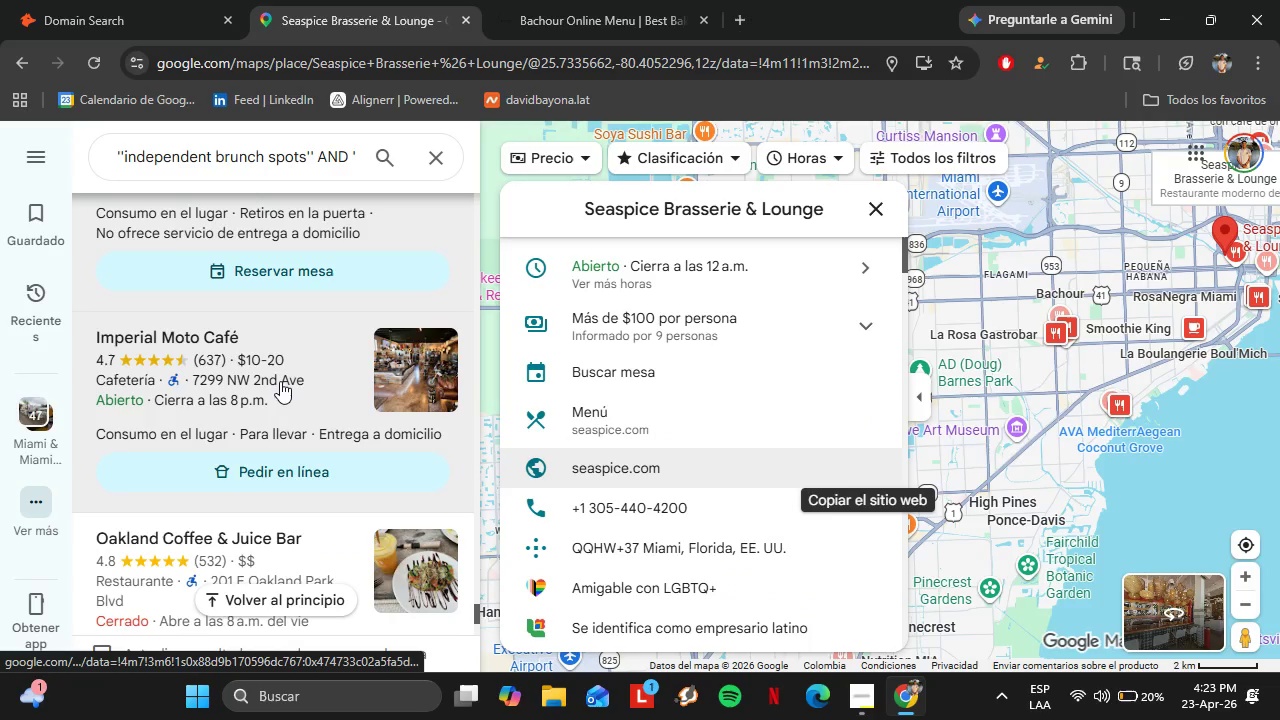 
left_click([246, 348])
 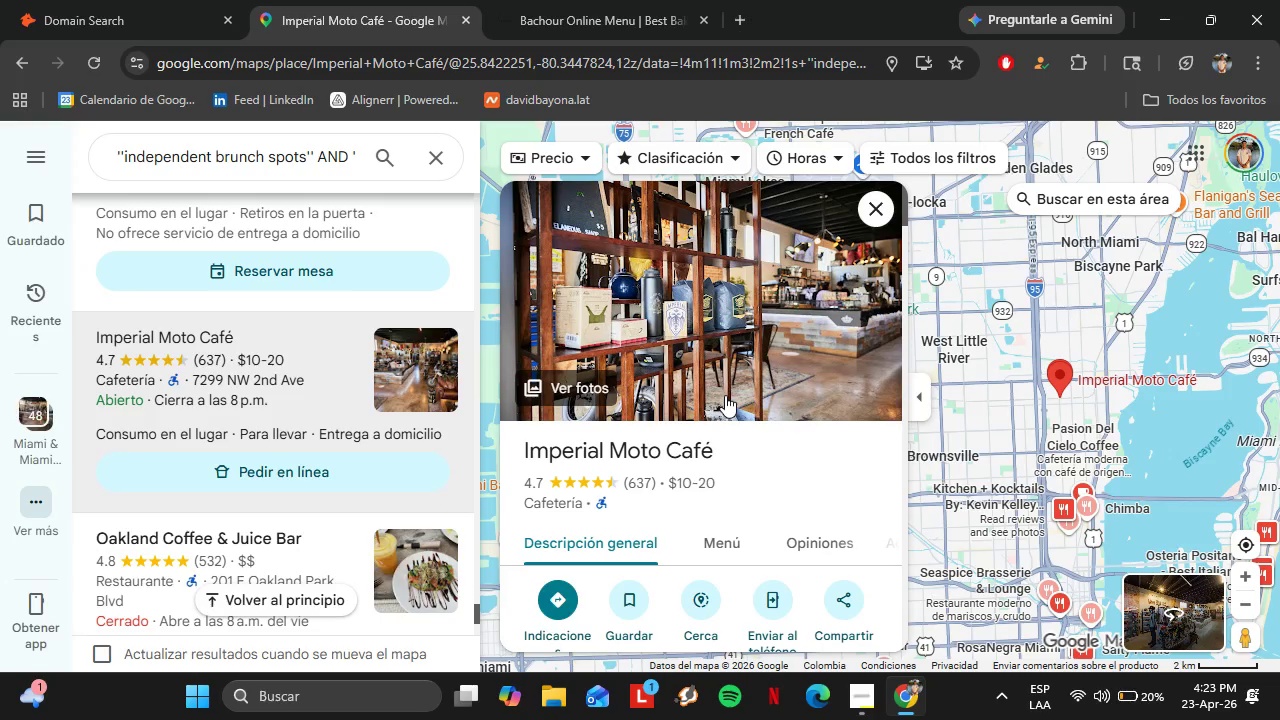 
wait(7.72)
 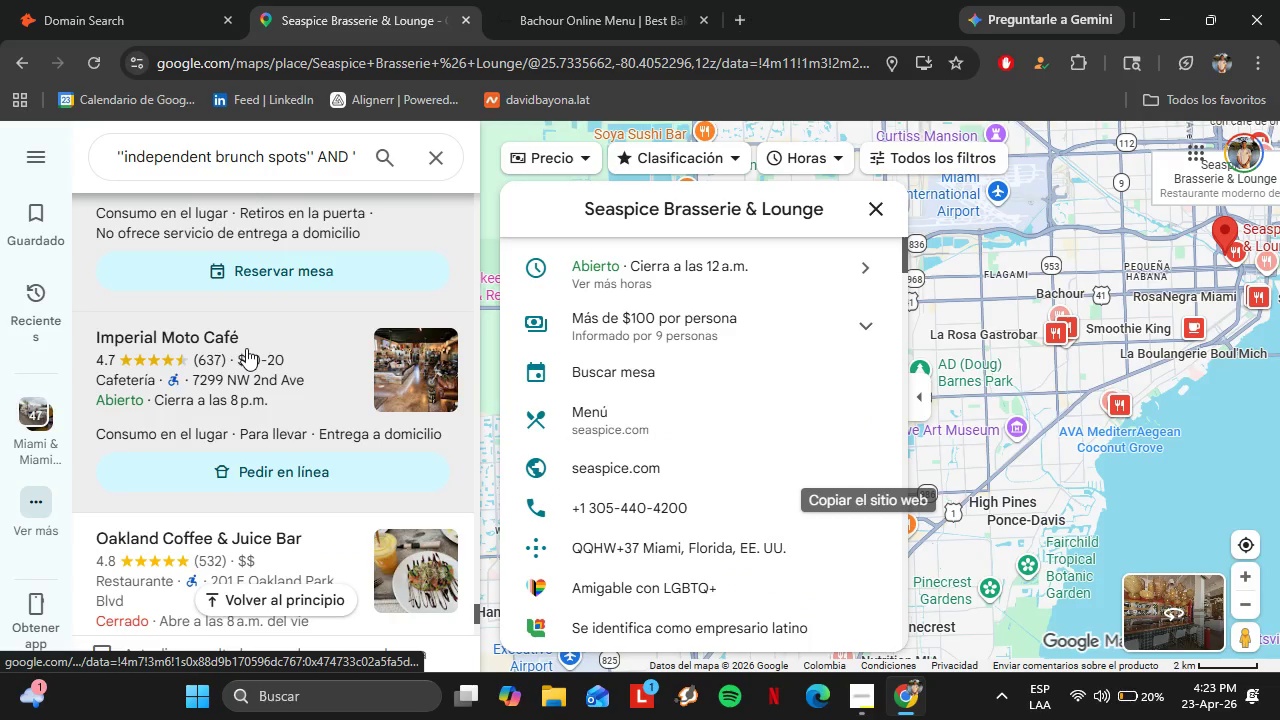 
scroll: coordinate [769, 446], scroll_direction: down, amount: 4.0
 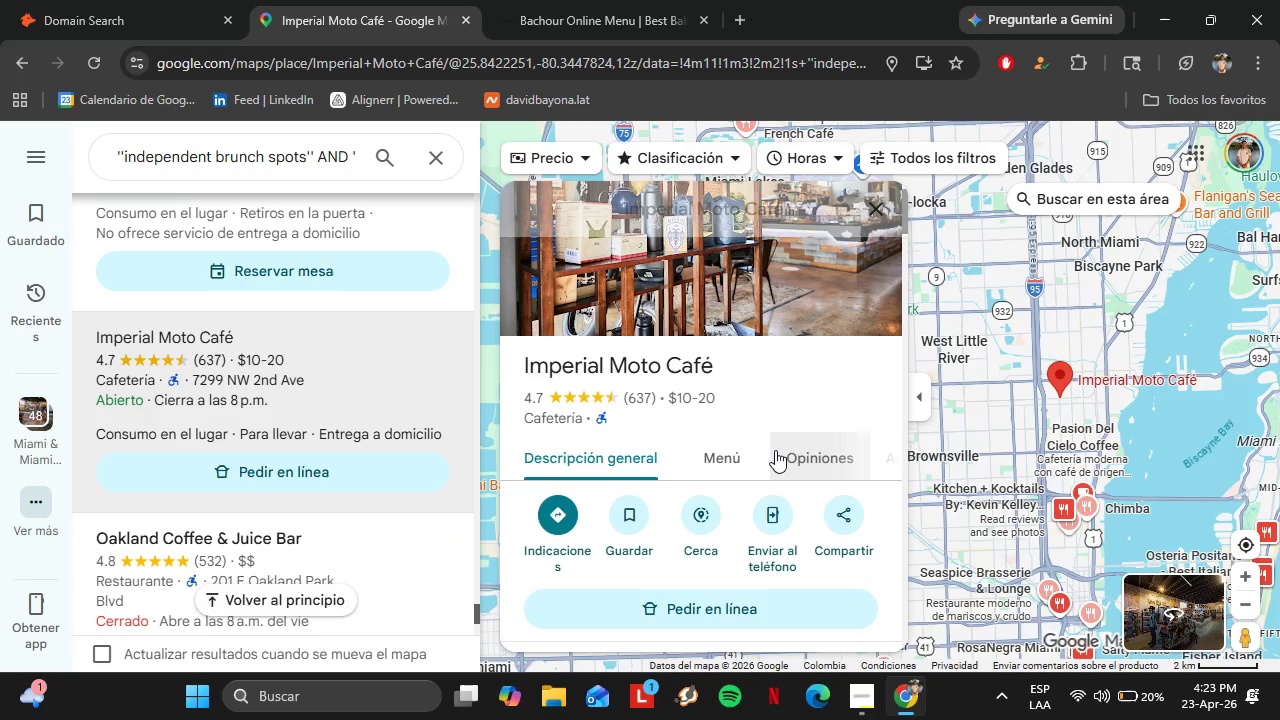 
scroll: coordinate [742, 436], scroll_direction: up, amount: 5.0
 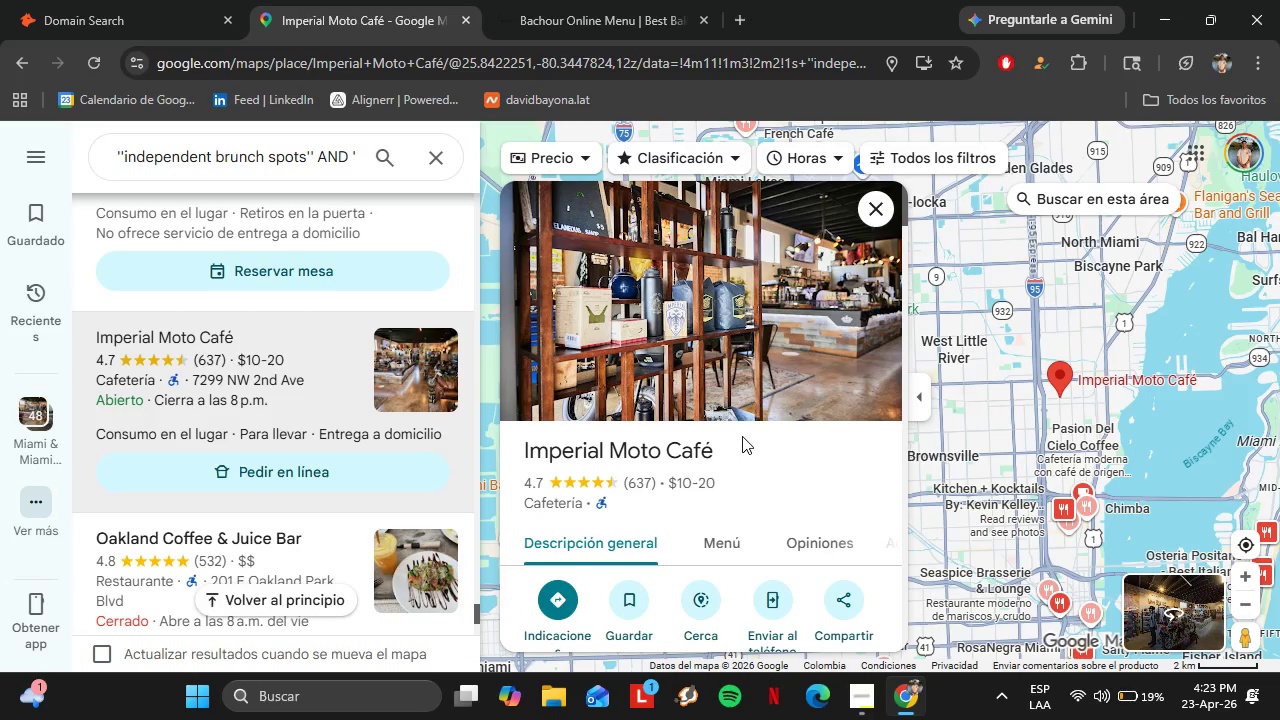 
scroll: coordinate [800, 419], scroll_direction: down, amount: 5.0
 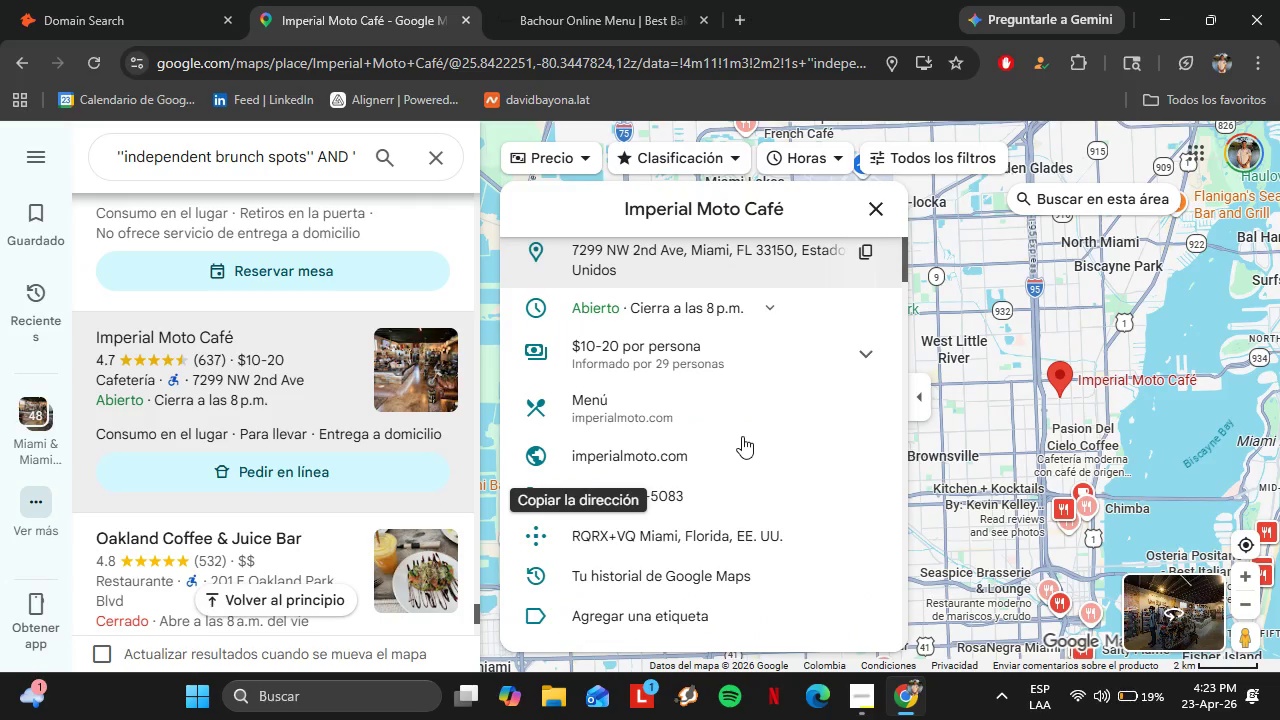 
left_click([868, 554])
 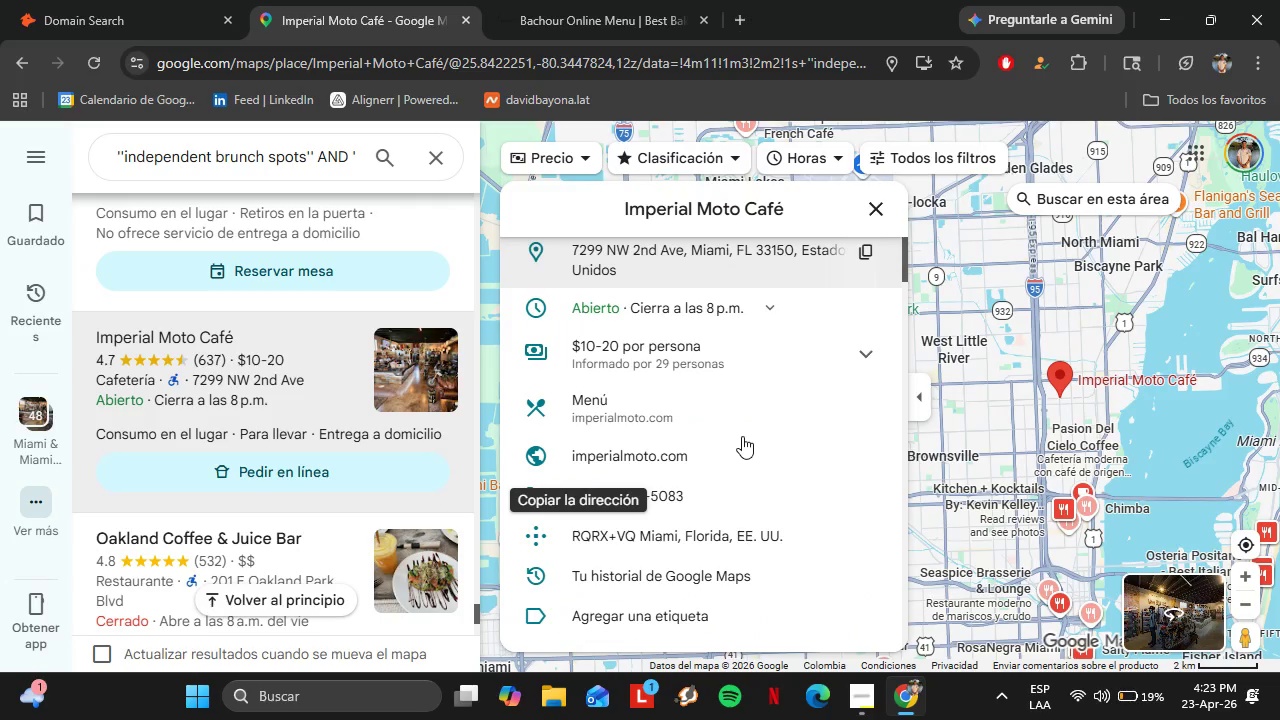 
left_click([127, 0])
 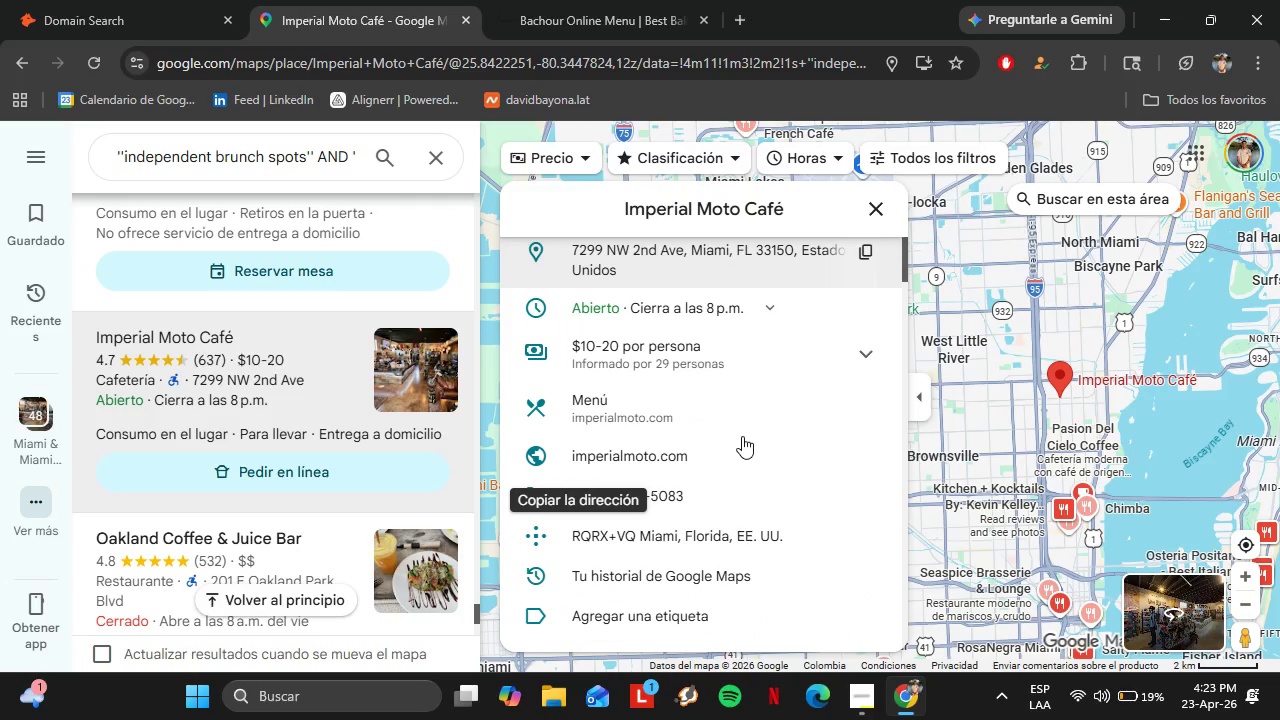 
double_click([399, 353])
 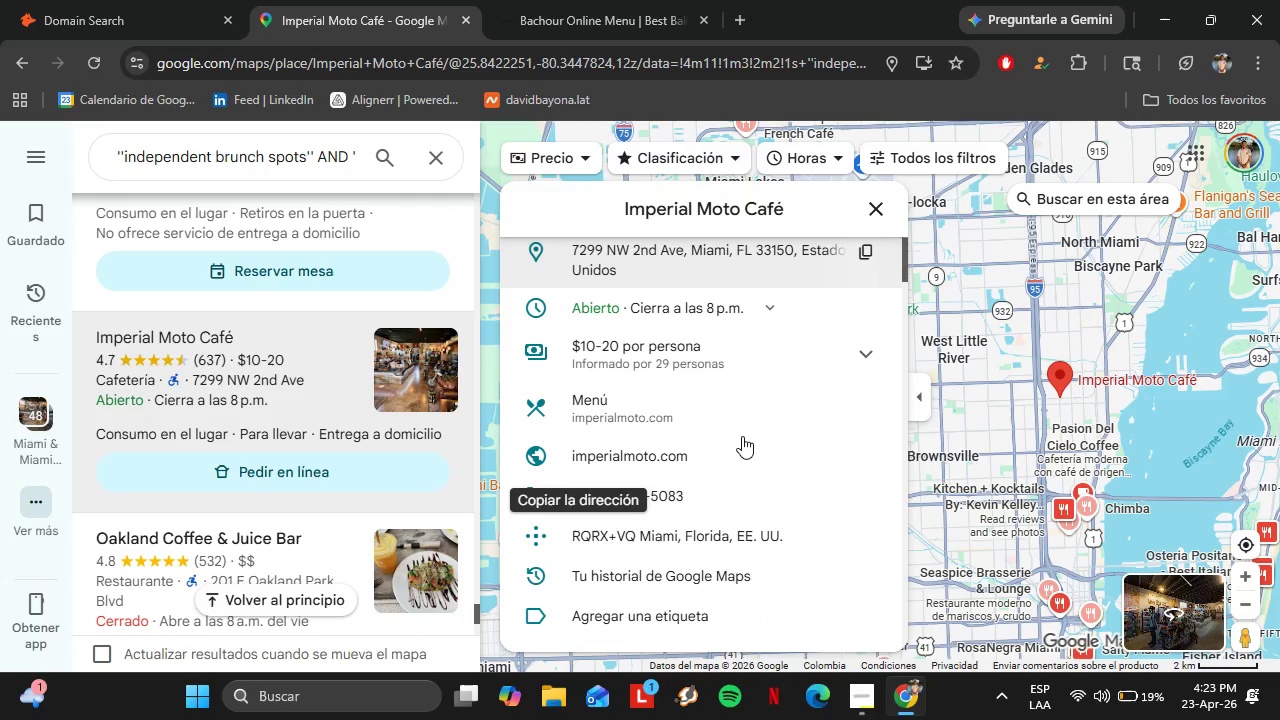 
triple_click([399, 353])
 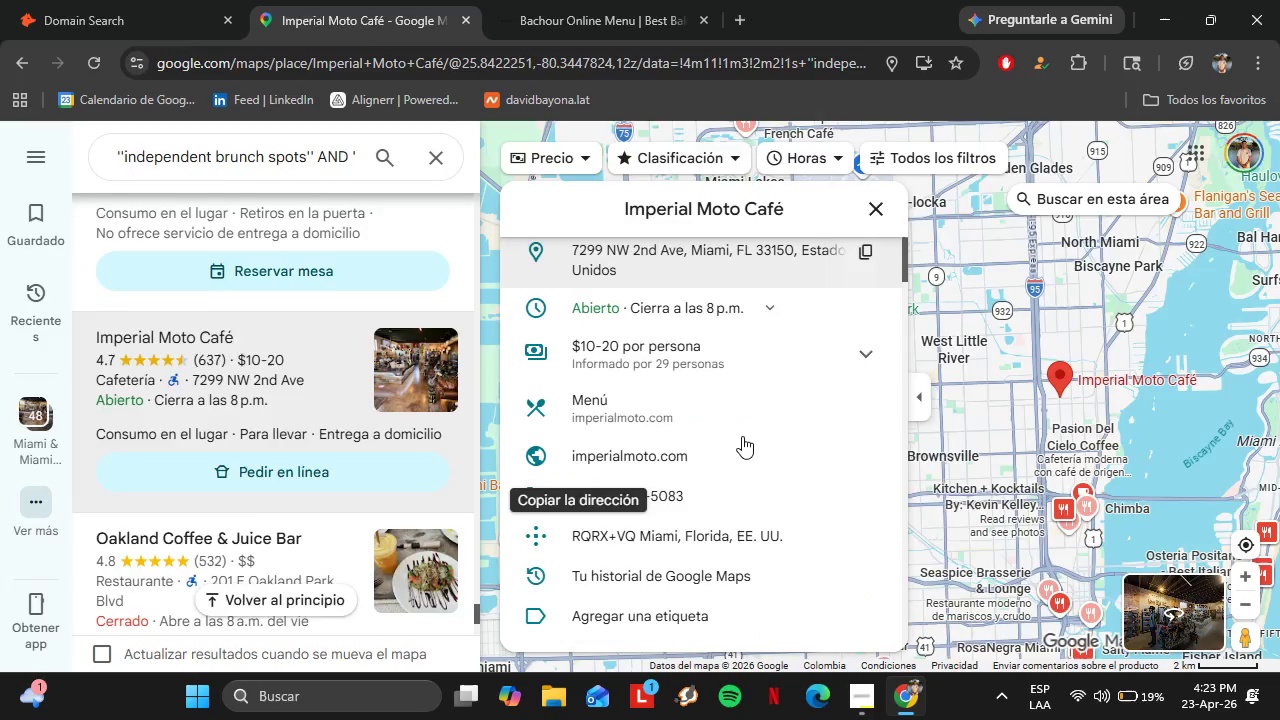 
key(Control+V)
 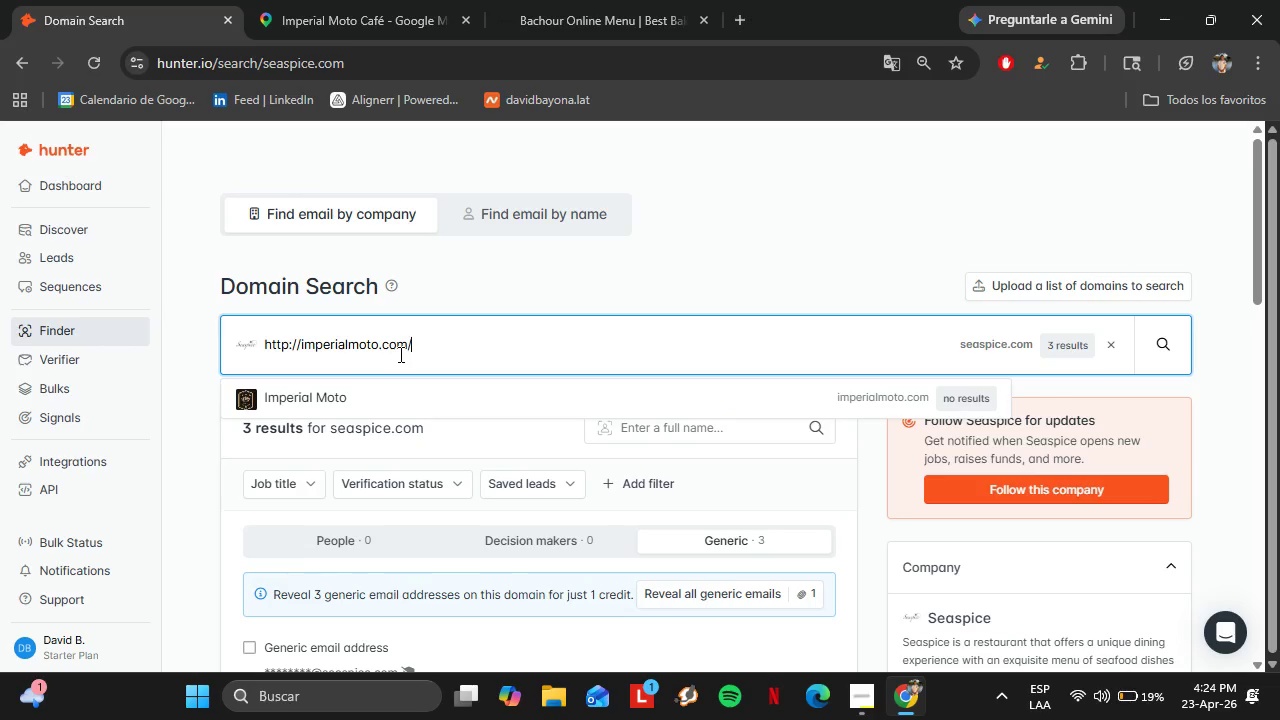 
key(Enter)
 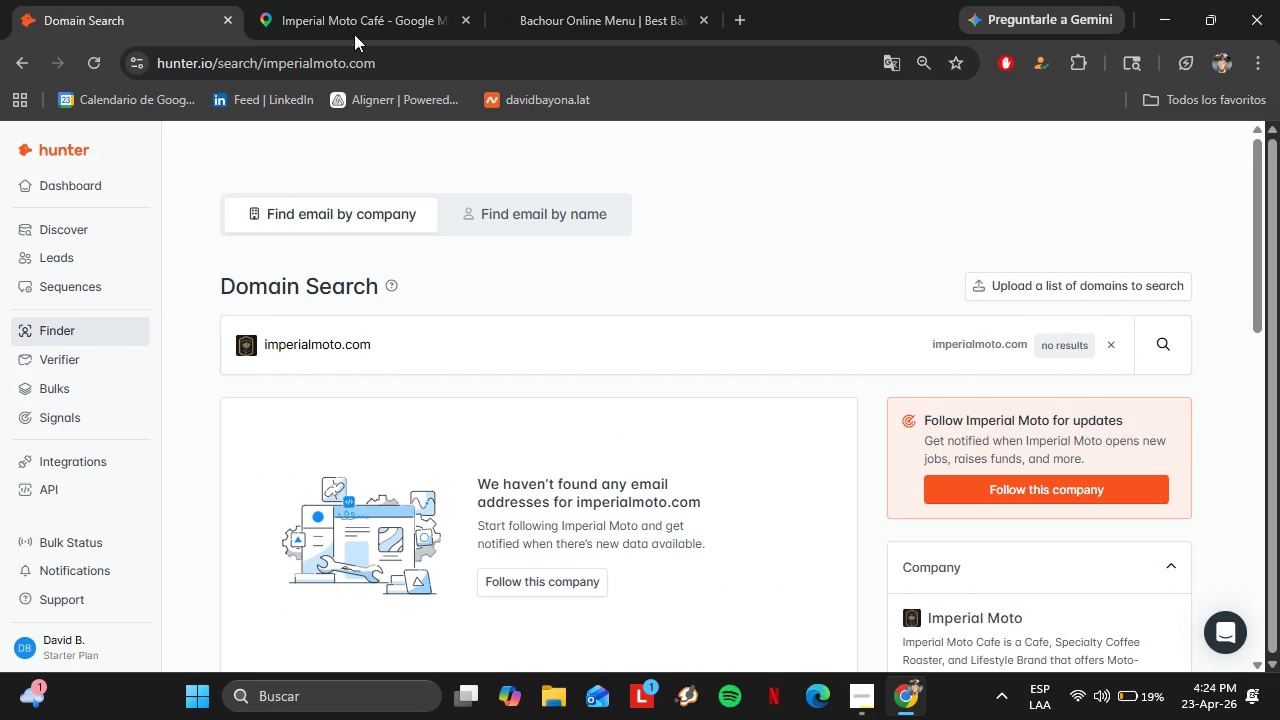 
left_click([340, 0])
 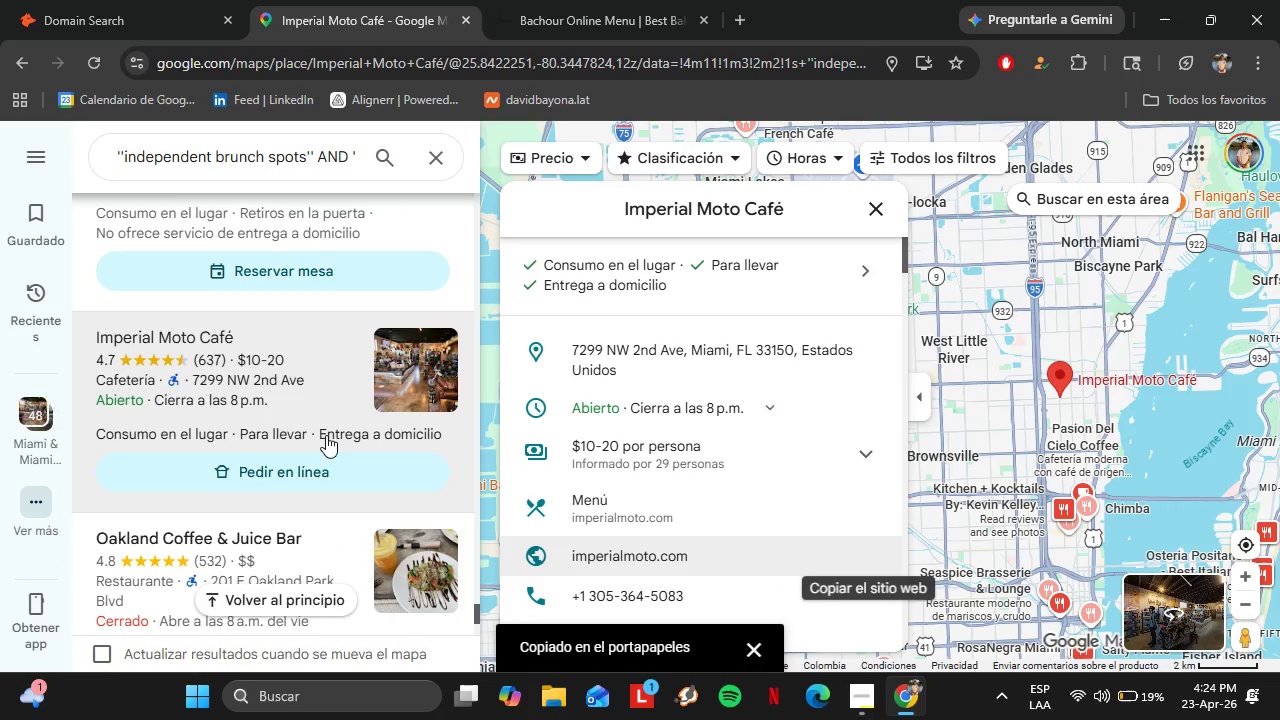 
left_click([248, 387])
 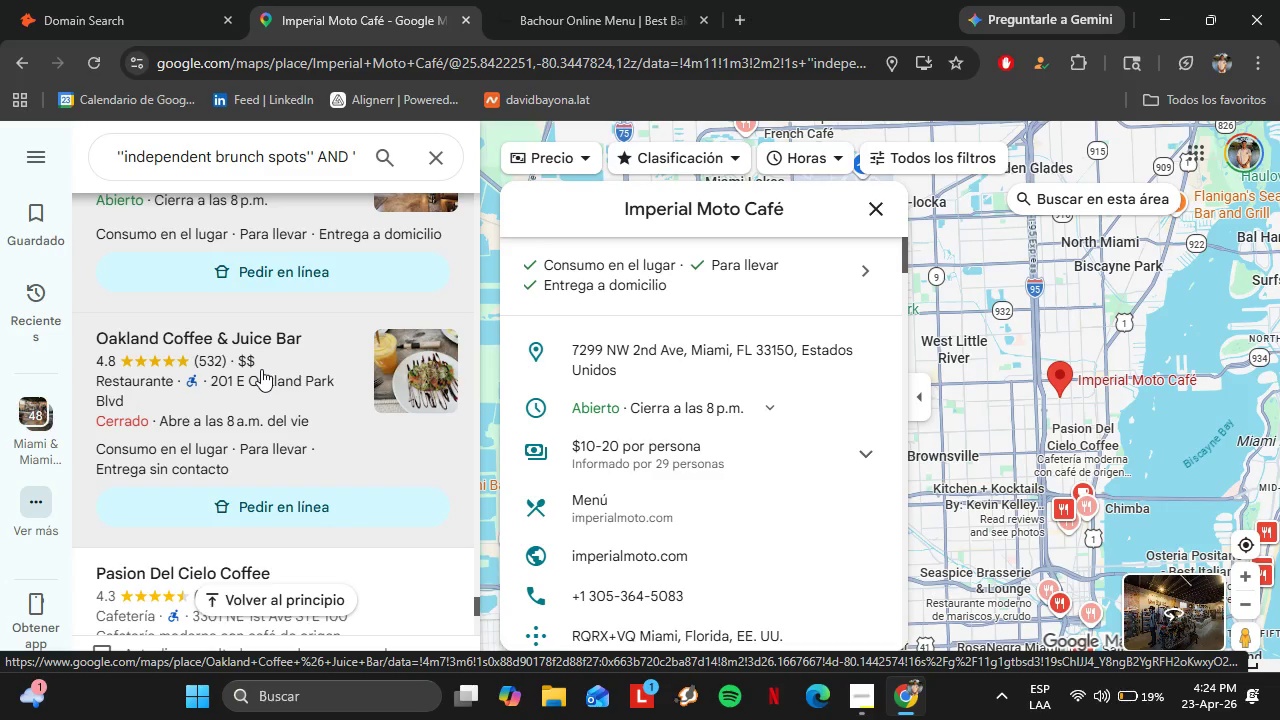 
scroll: coordinate [294, 364], scroll_direction: down, amount: 2.0
 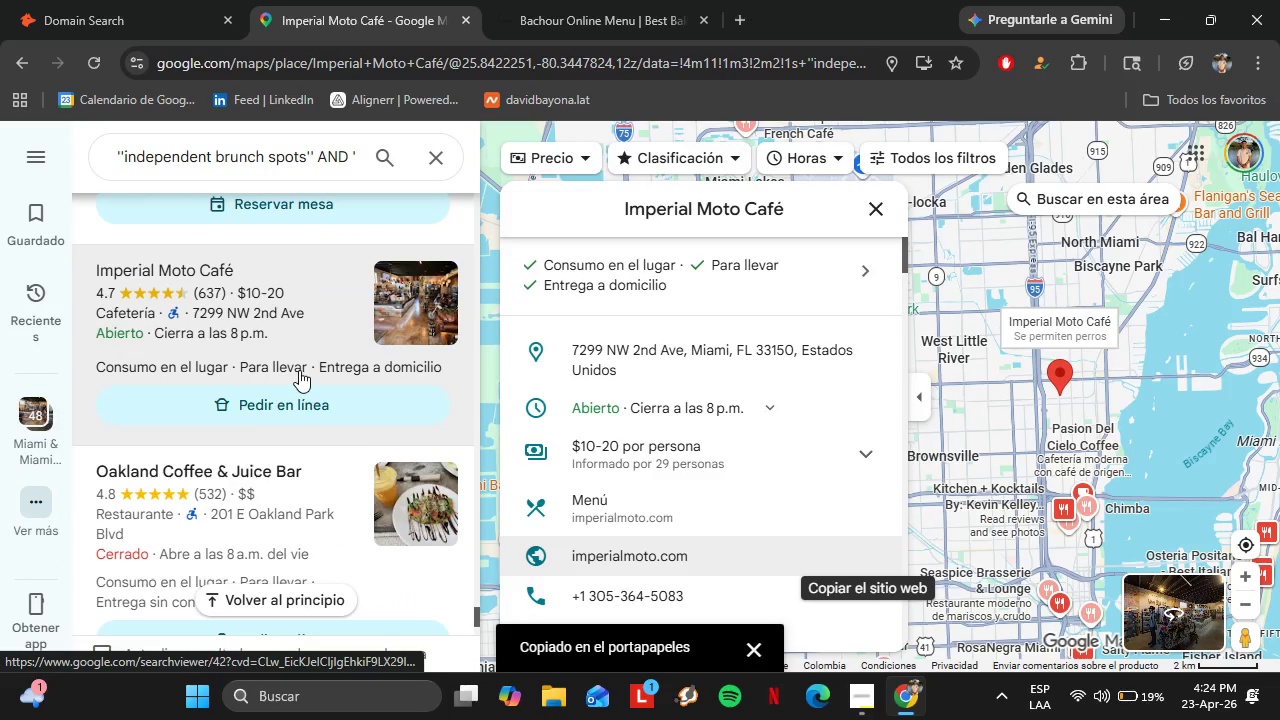 
wait(6.76)
 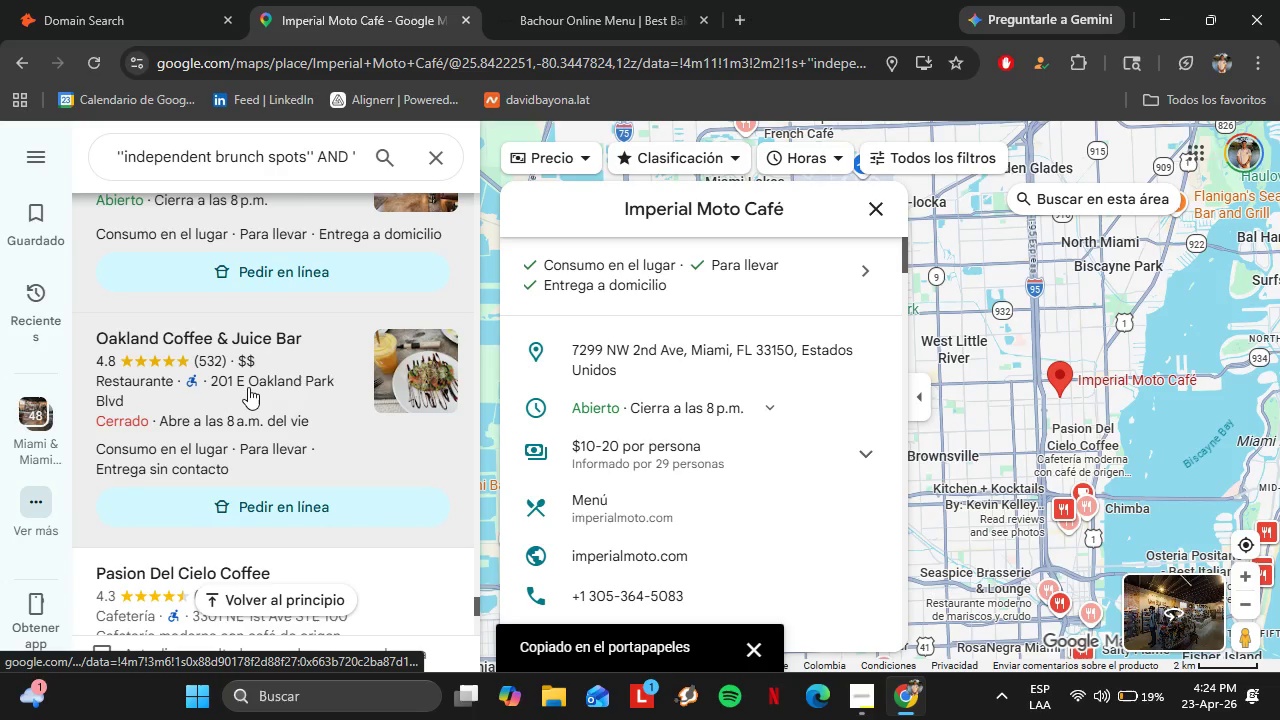 
left_click([250, 355])
 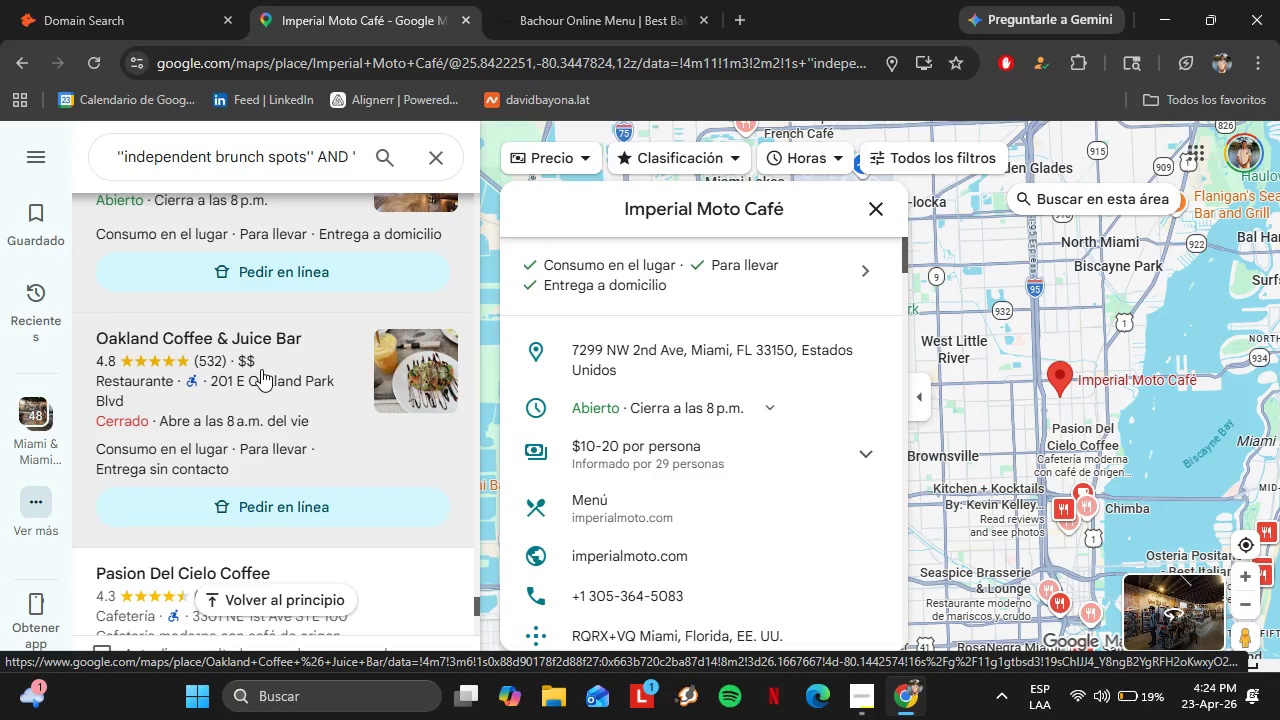 
left_click([333, 350])
 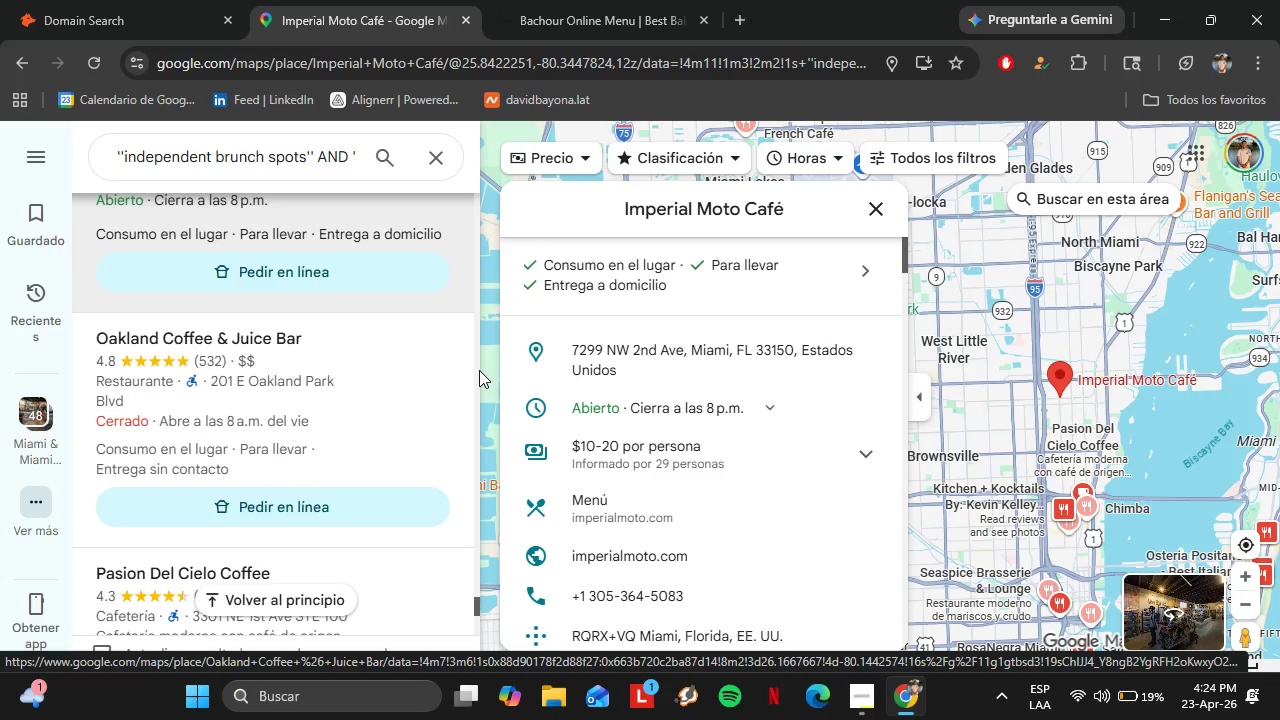 
wait(5.75)
 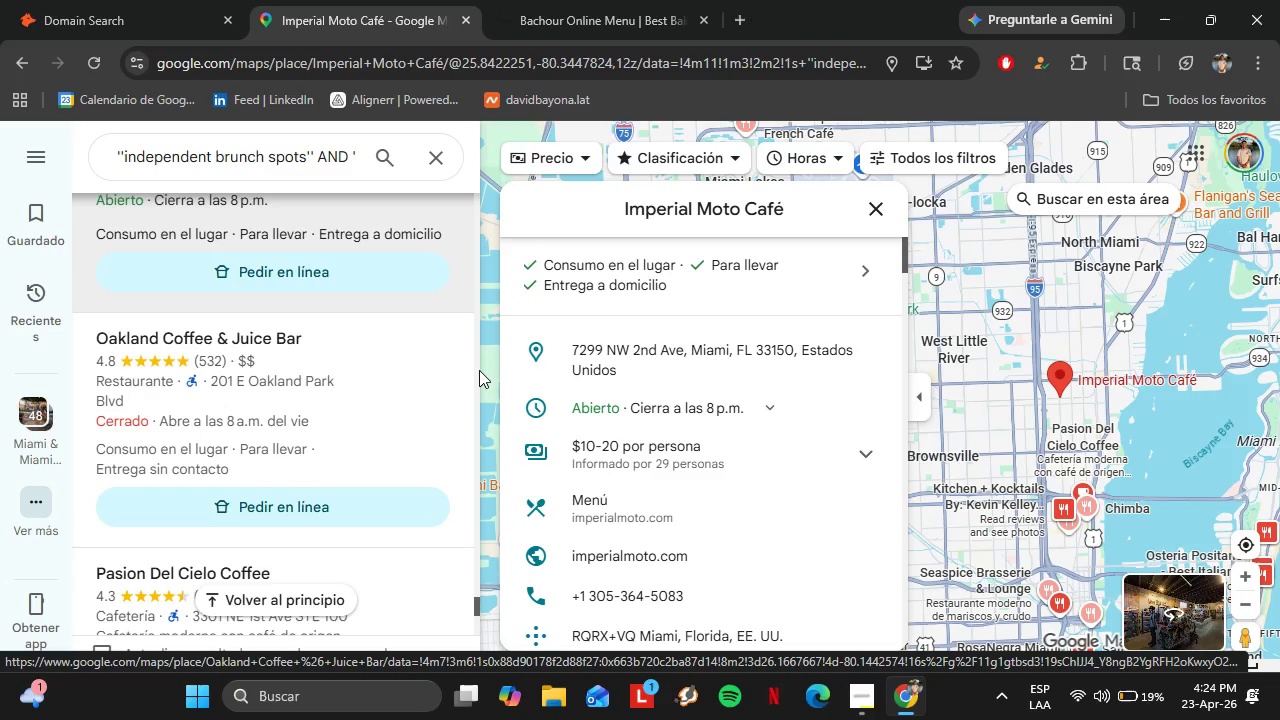 
scroll: coordinate [754, 444], scroll_direction: down, amount: 6.0
 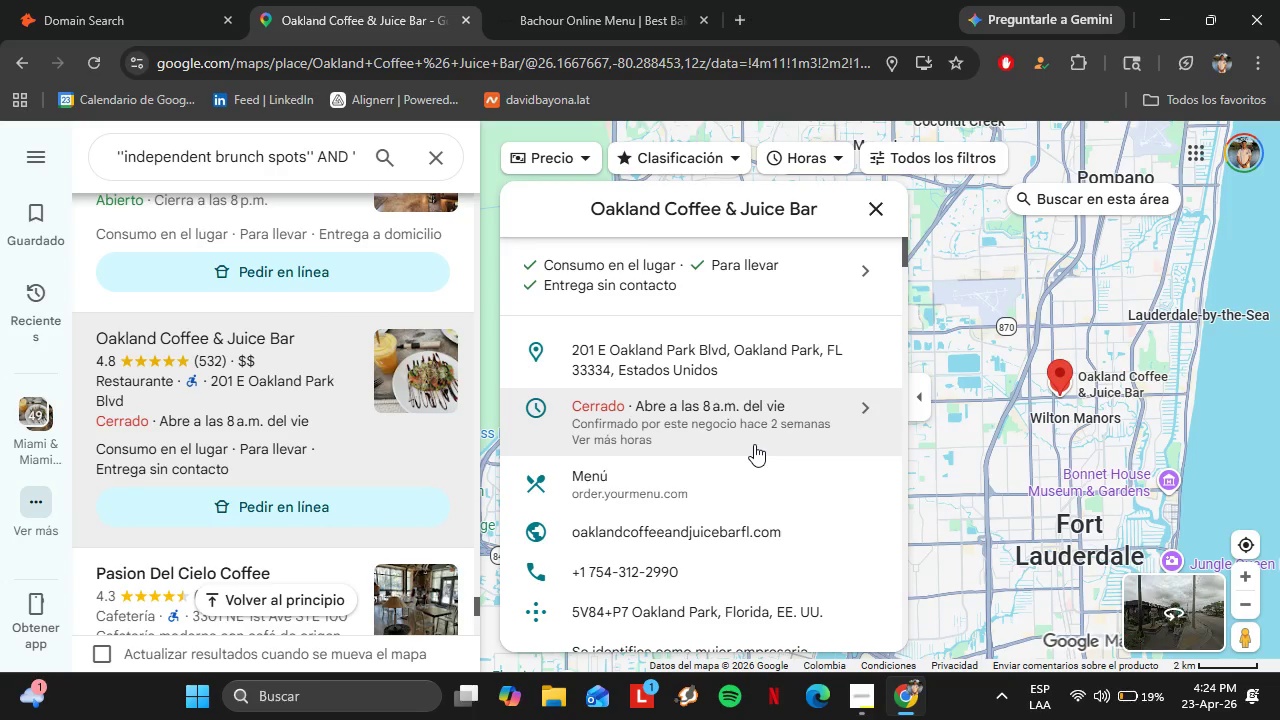 
left_click([858, 430])
 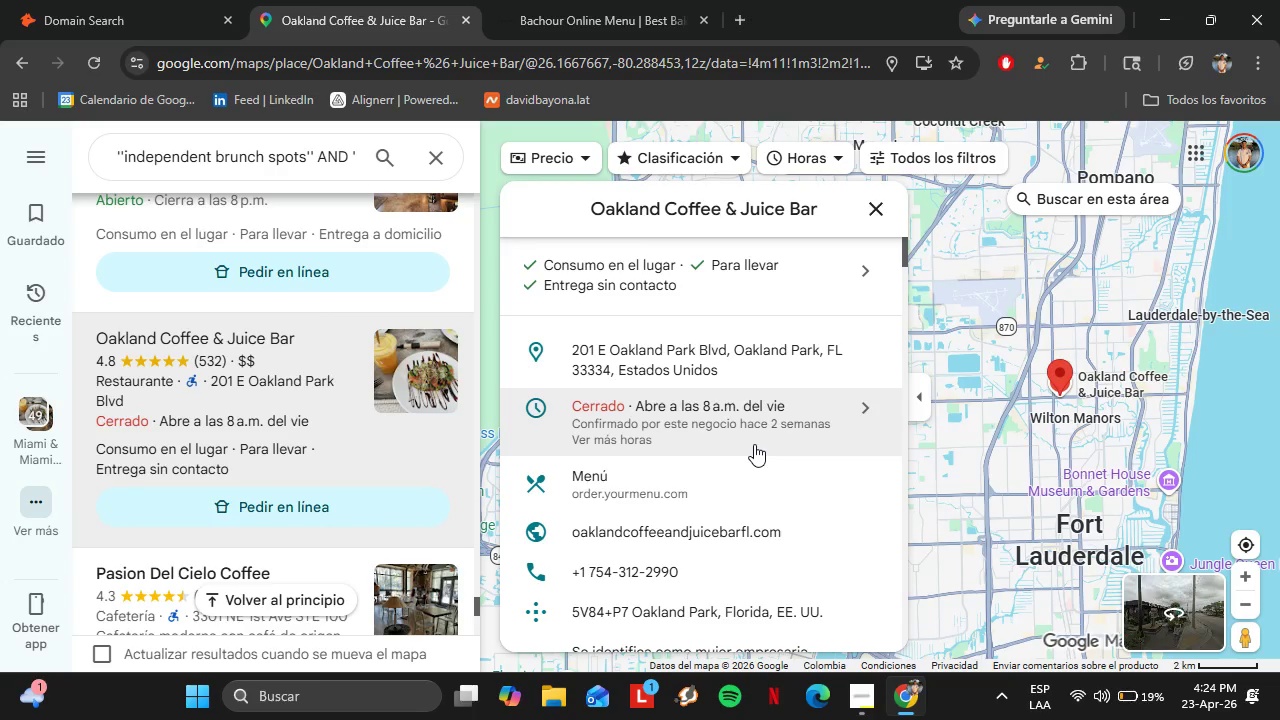 
left_click([128, 0])
 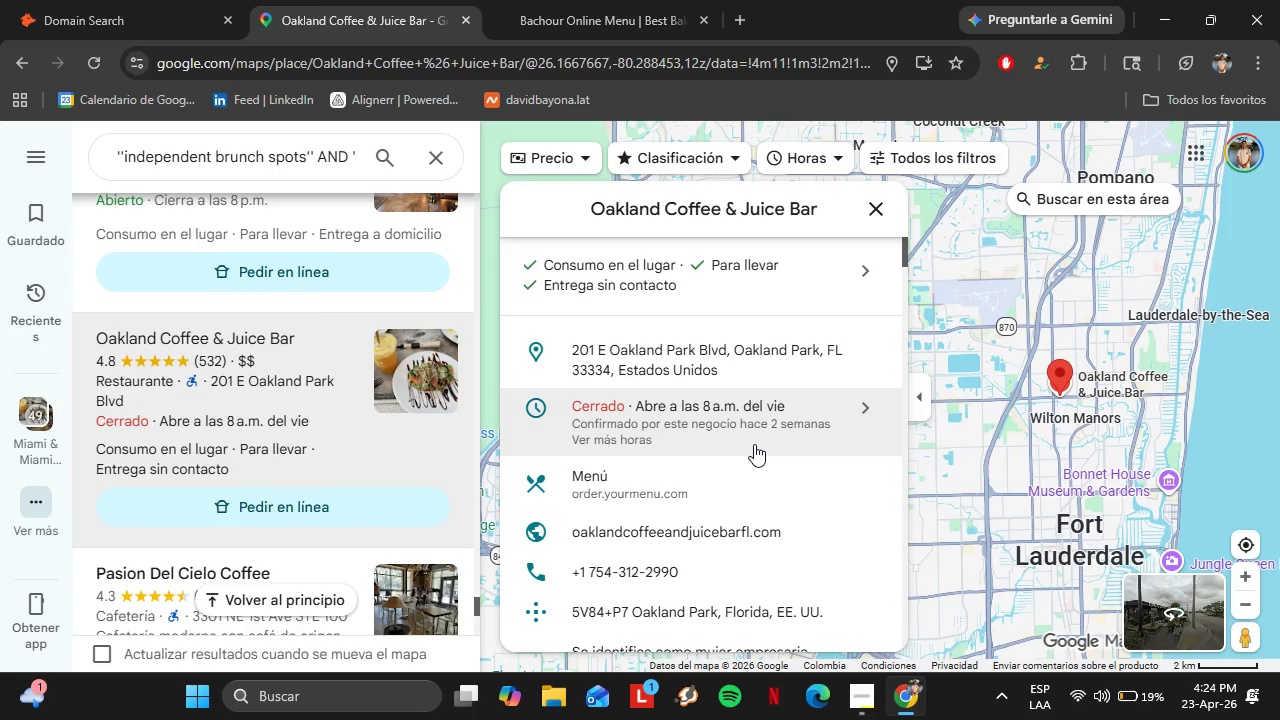 
double_click([377, 349])
 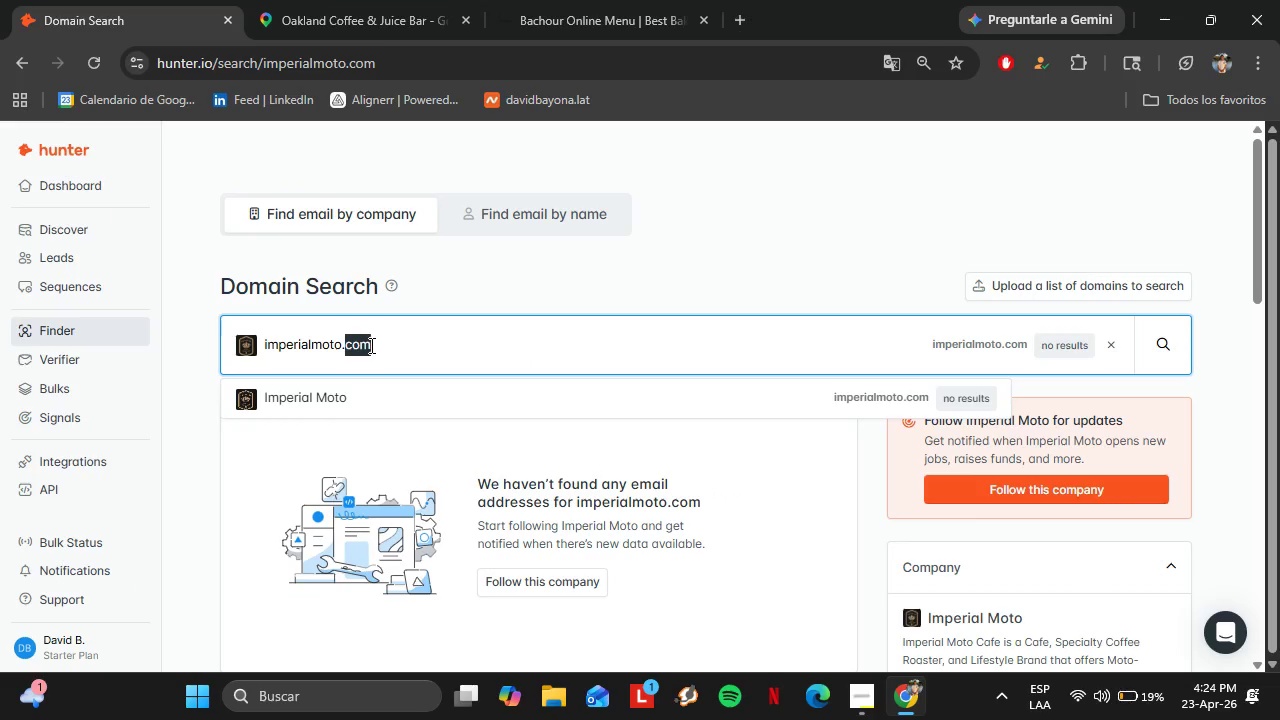 
double_click([370, 345])
 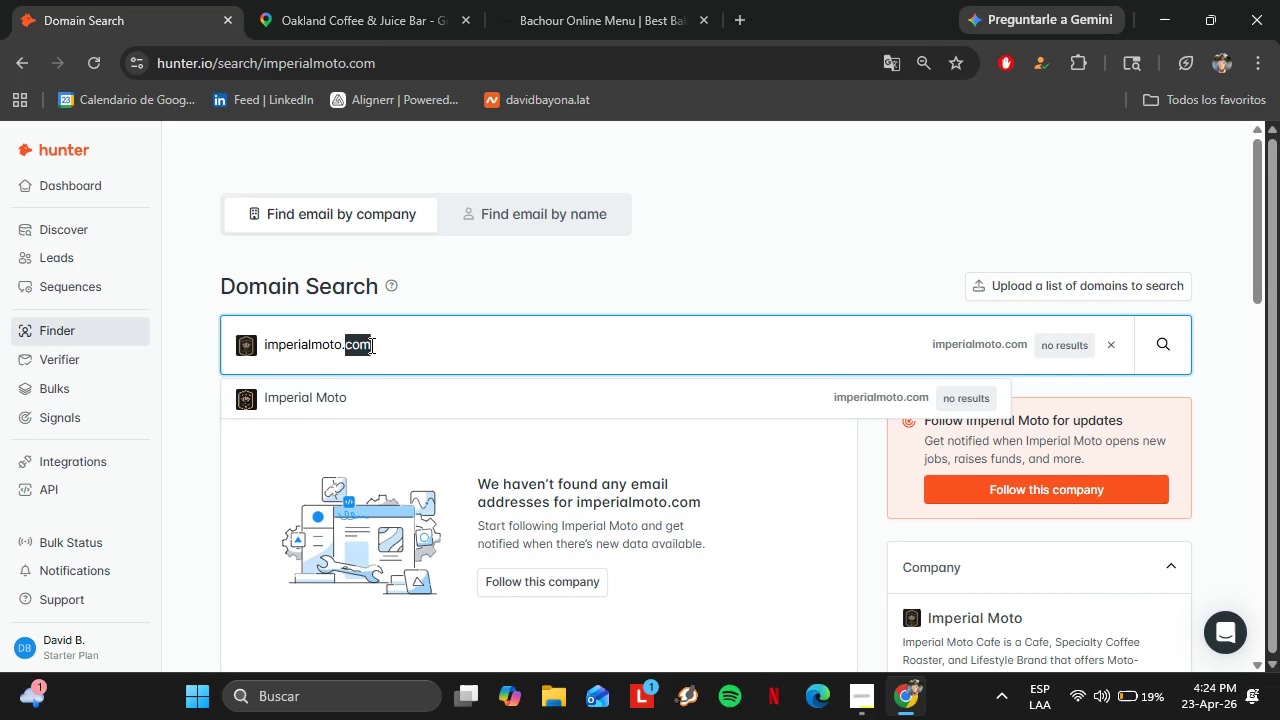 
triple_click([370, 345])
 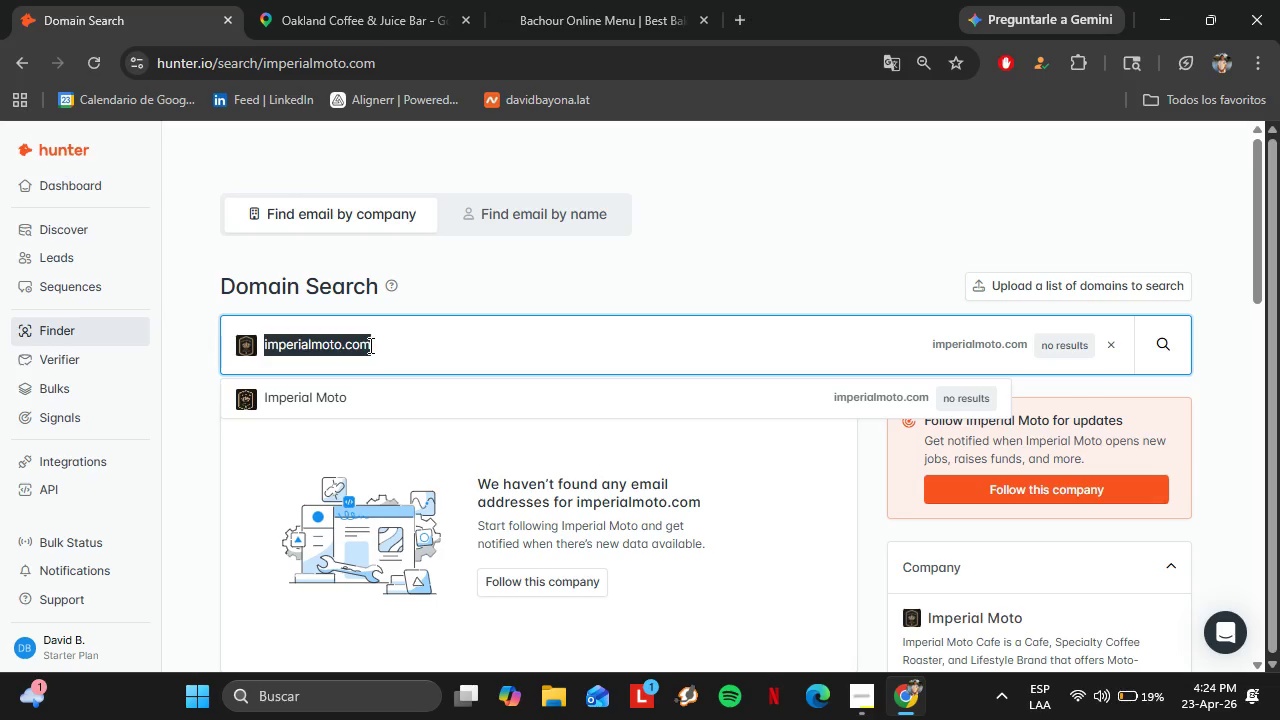 
key(Control+V)
 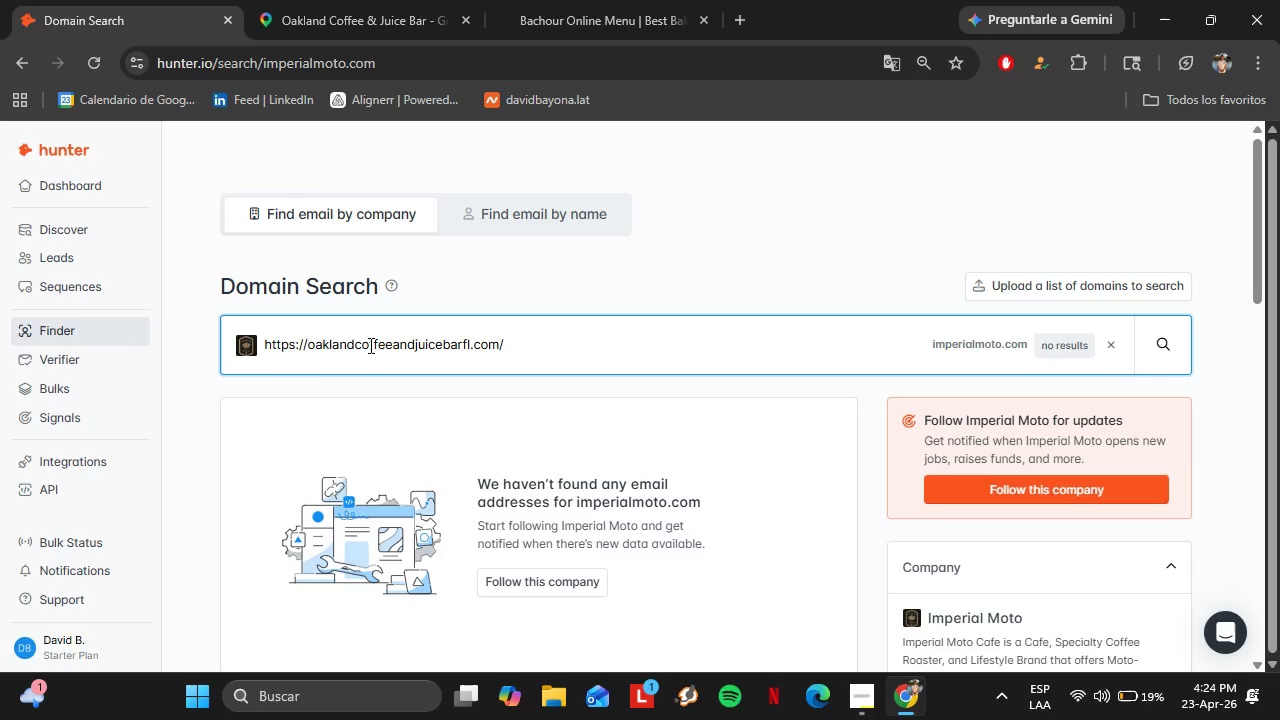 
key(Enter)
 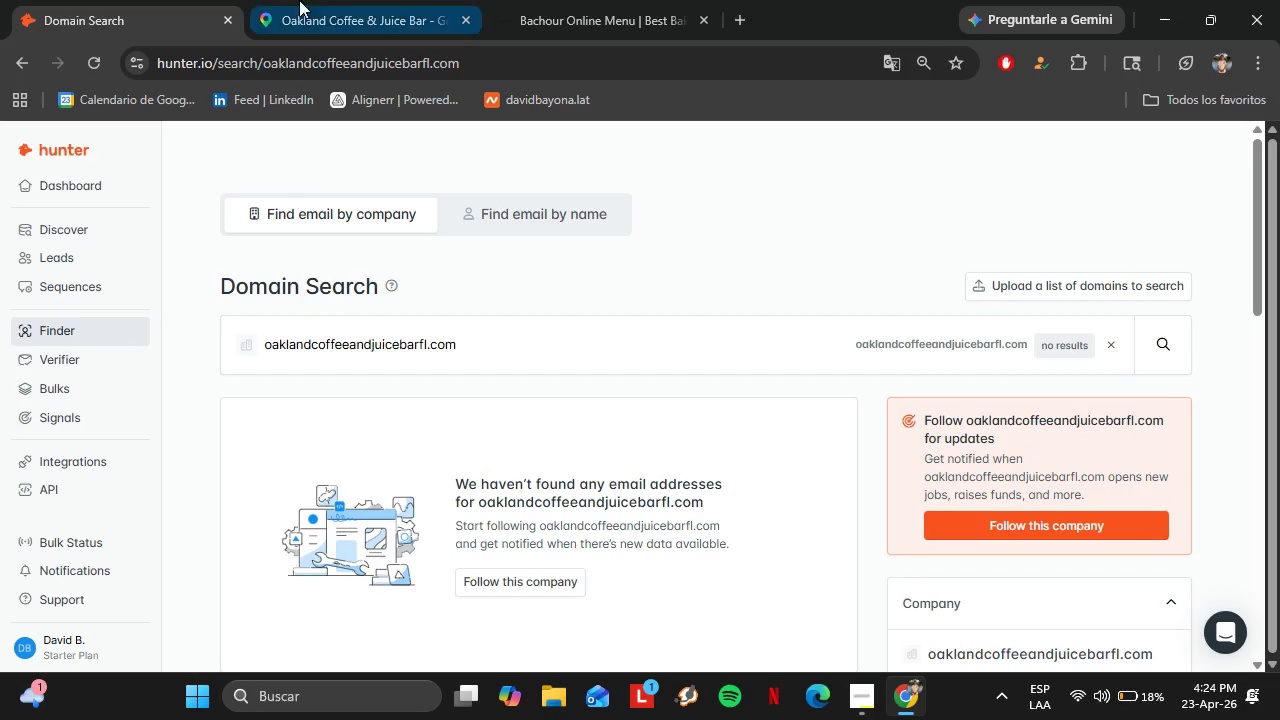 
left_click([265, 0])
 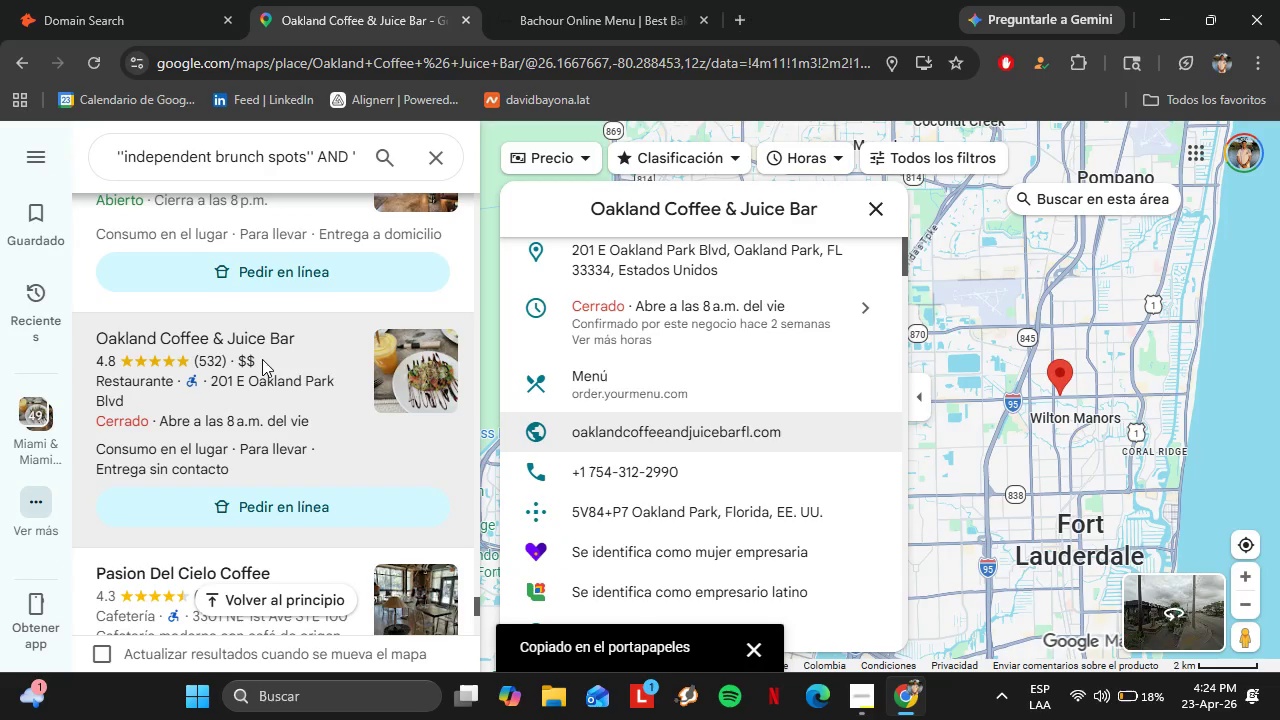 
left_click([261, 404])
 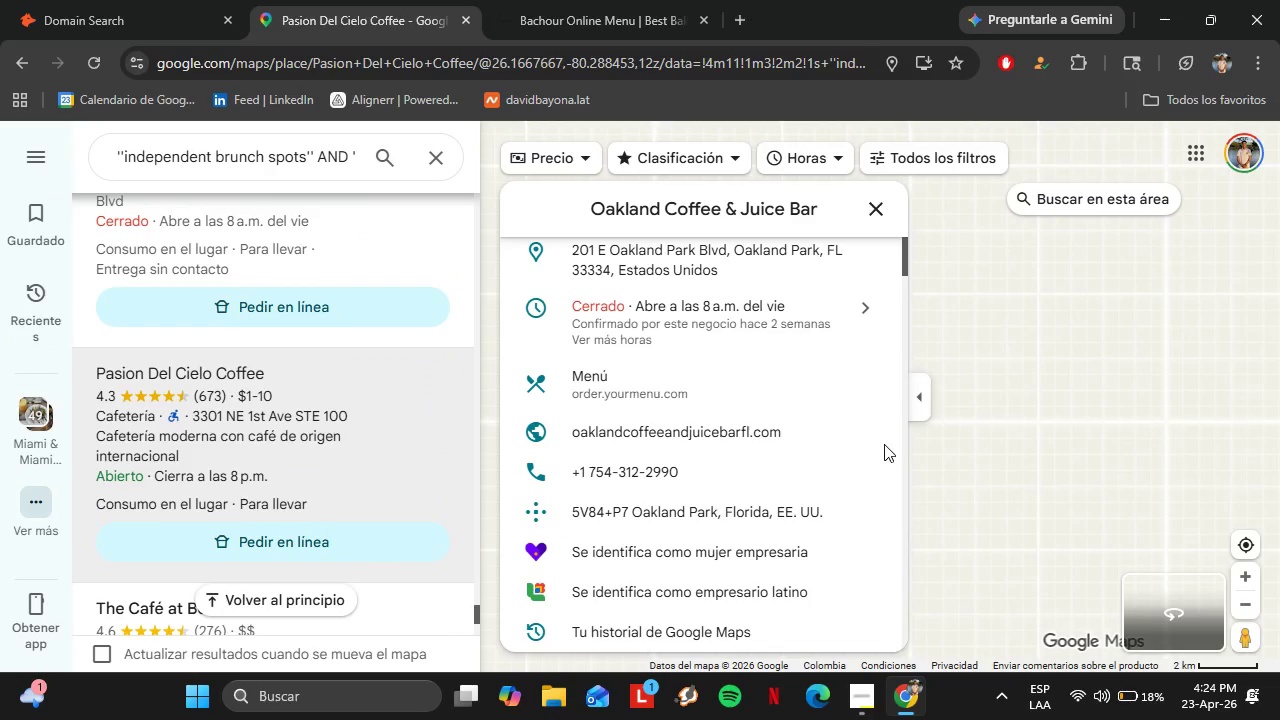 
scroll: coordinate [258, 362], scroll_direction: down, amount: 2.0
 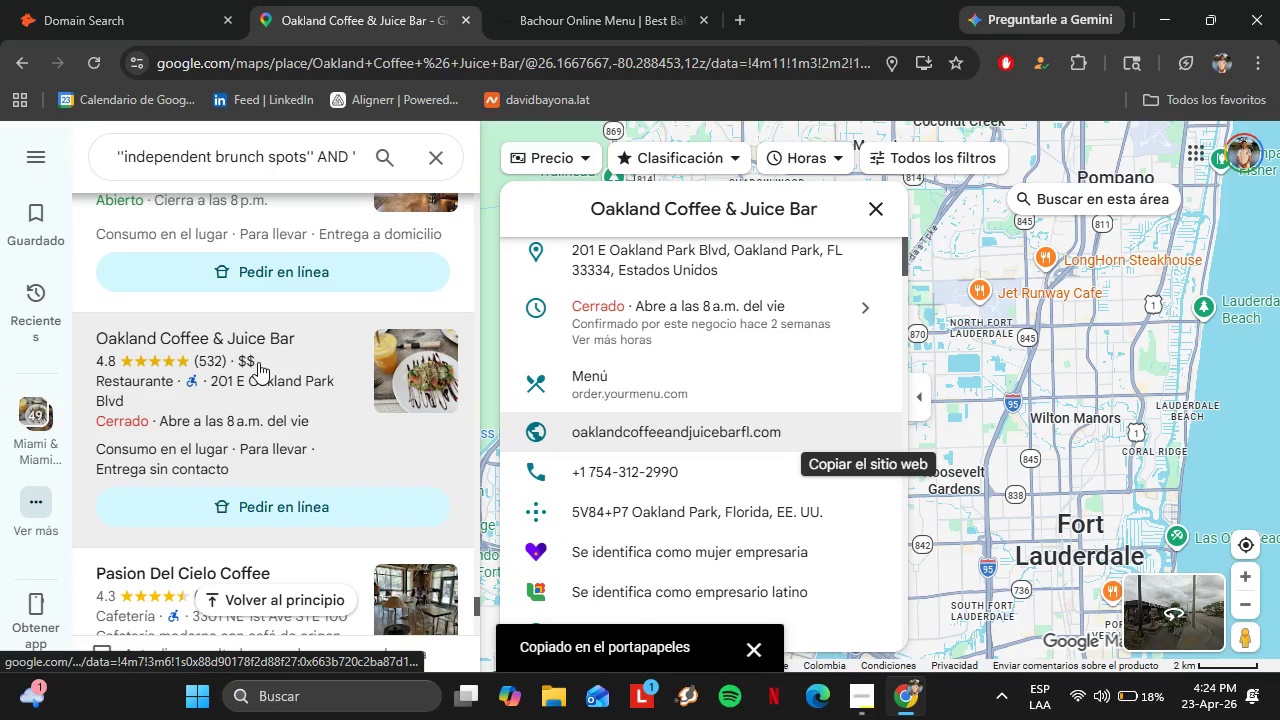 
wait(6.21)
 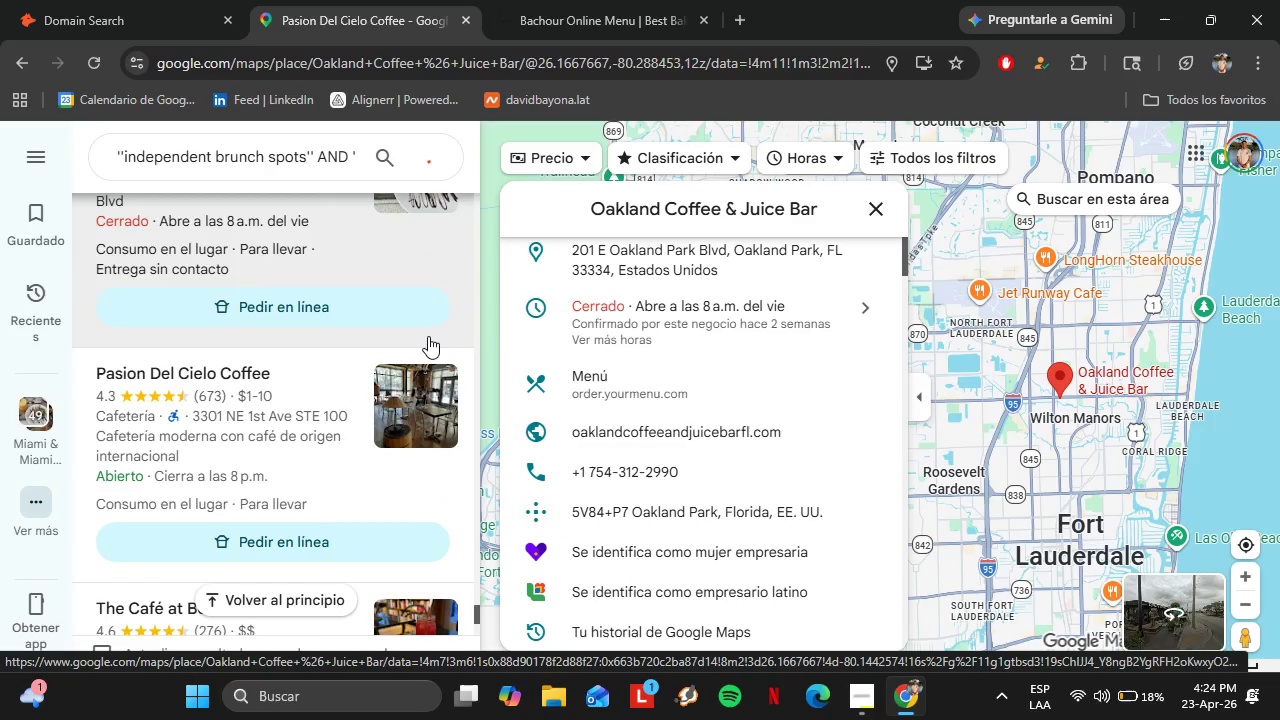 
scroll: coordinate [710, 453], scroll_direction: down, amount: 5.0
 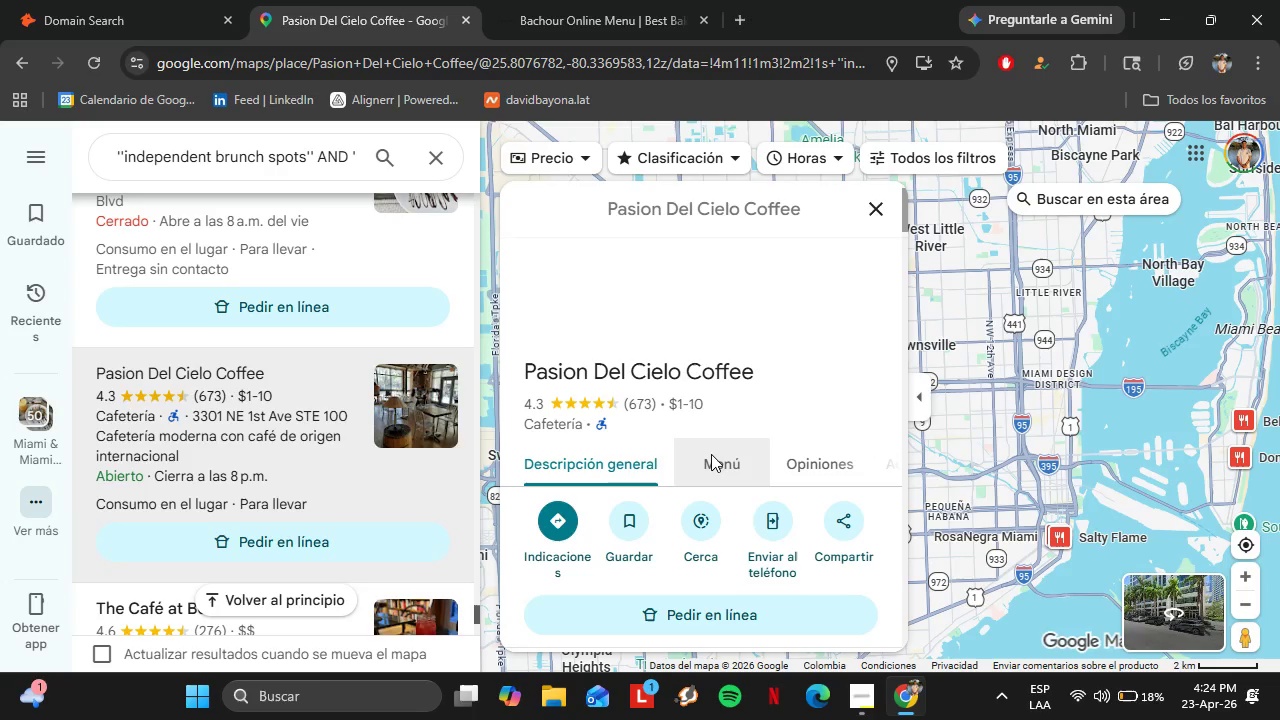 
left_click([866, 536])
 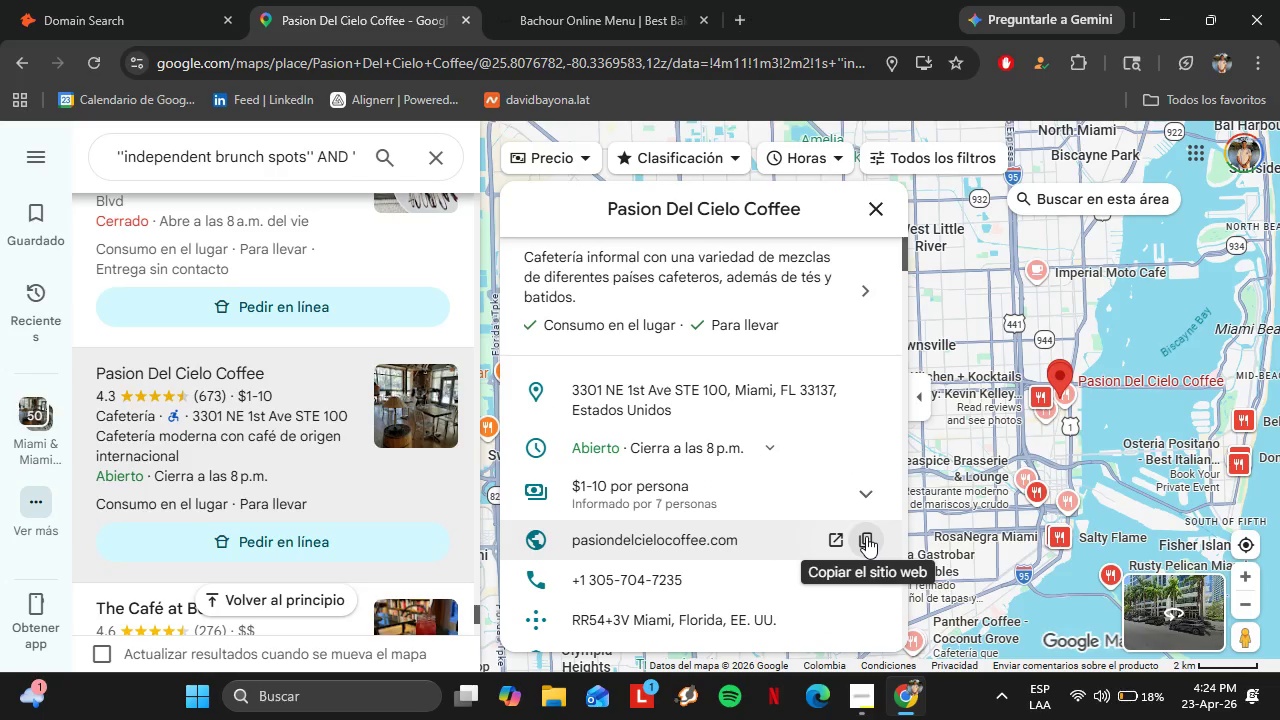 
left_click([135, 0])
 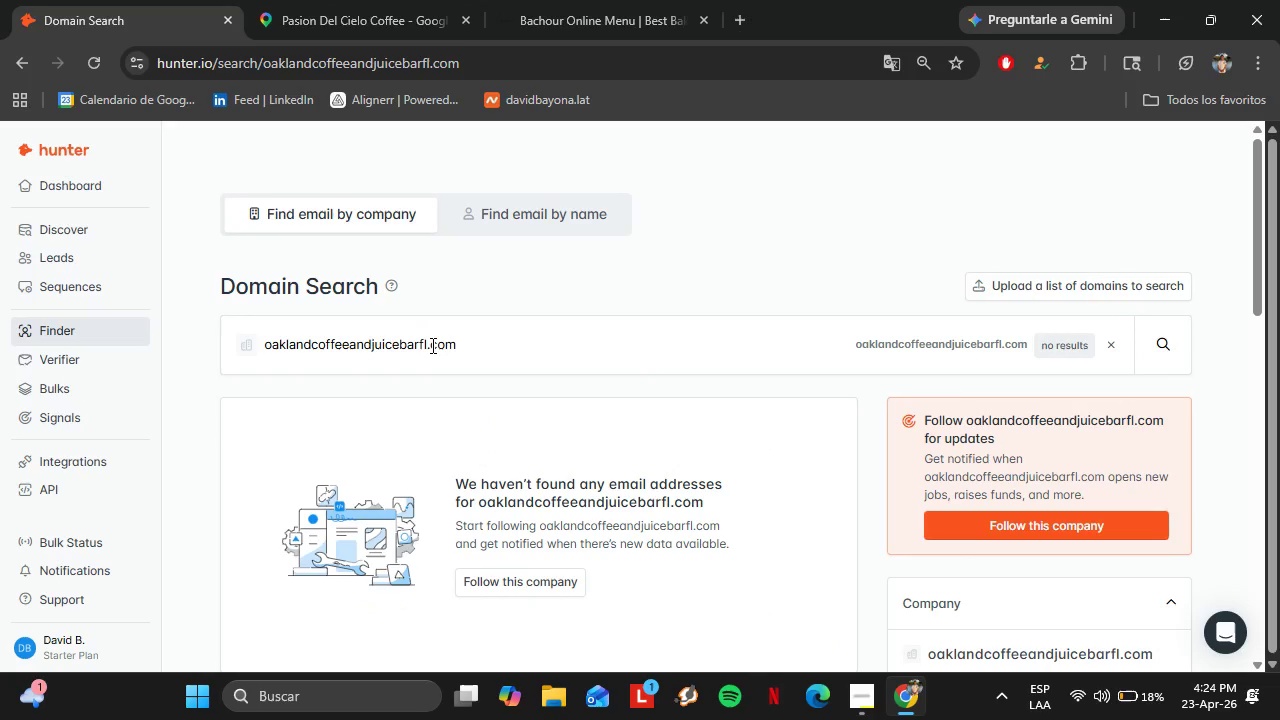 
double_click([431, 345])
 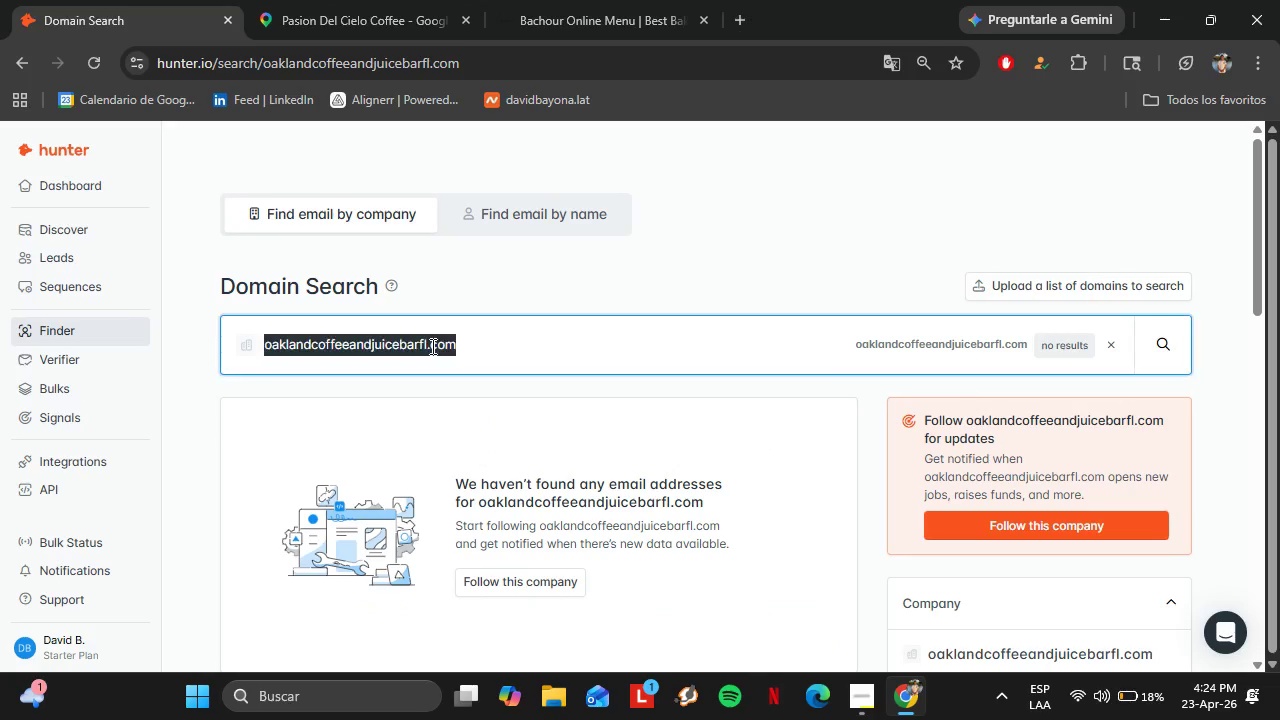 
triple_click([431, 345])
 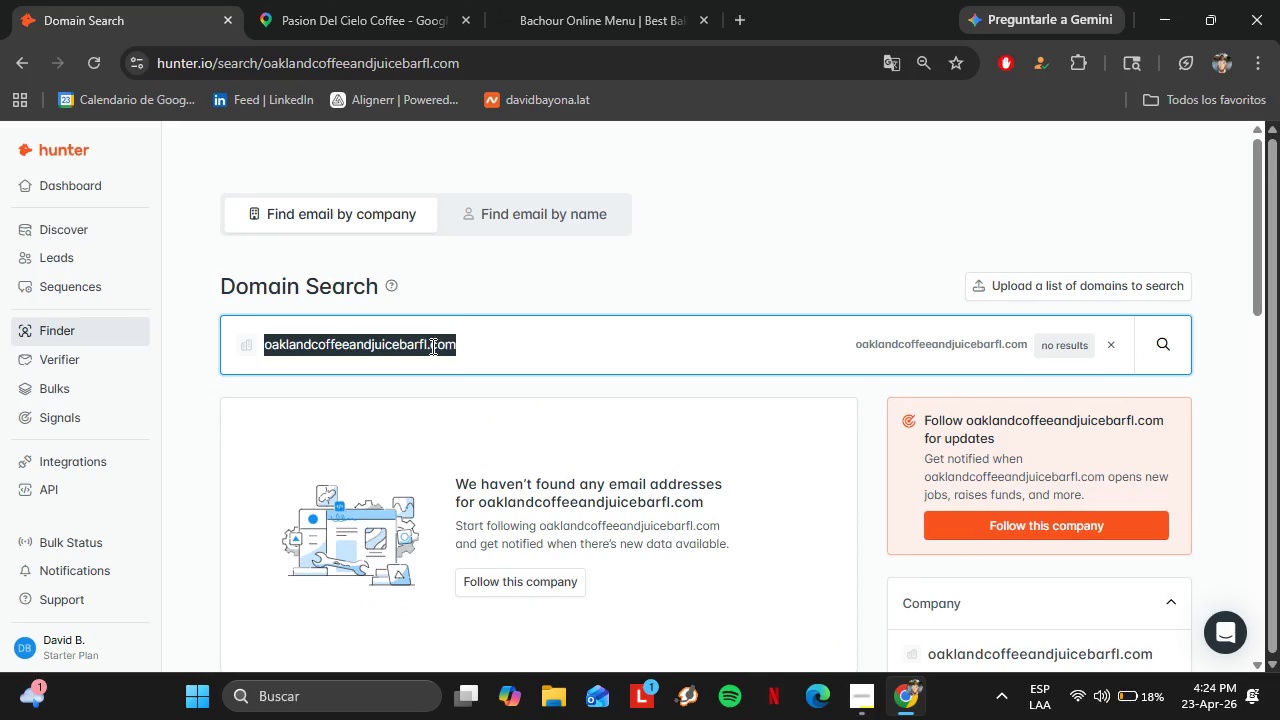 
key(Control+V)
 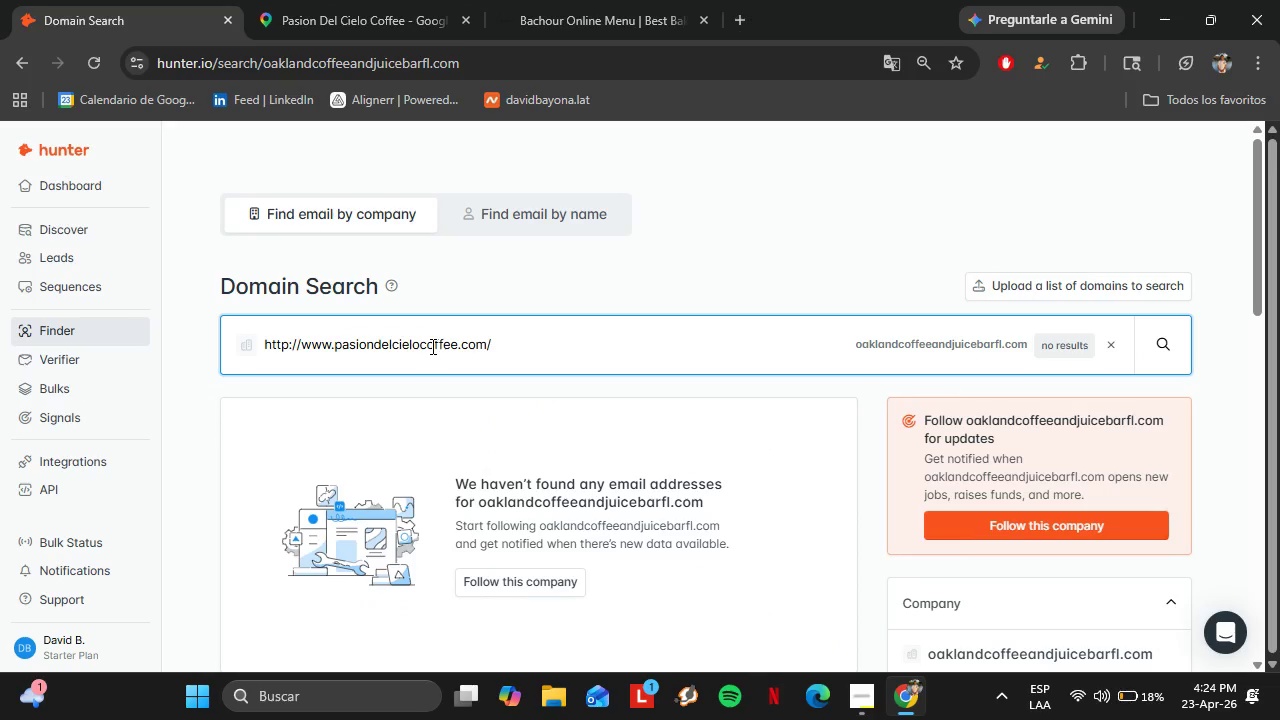 
key(Enter)
 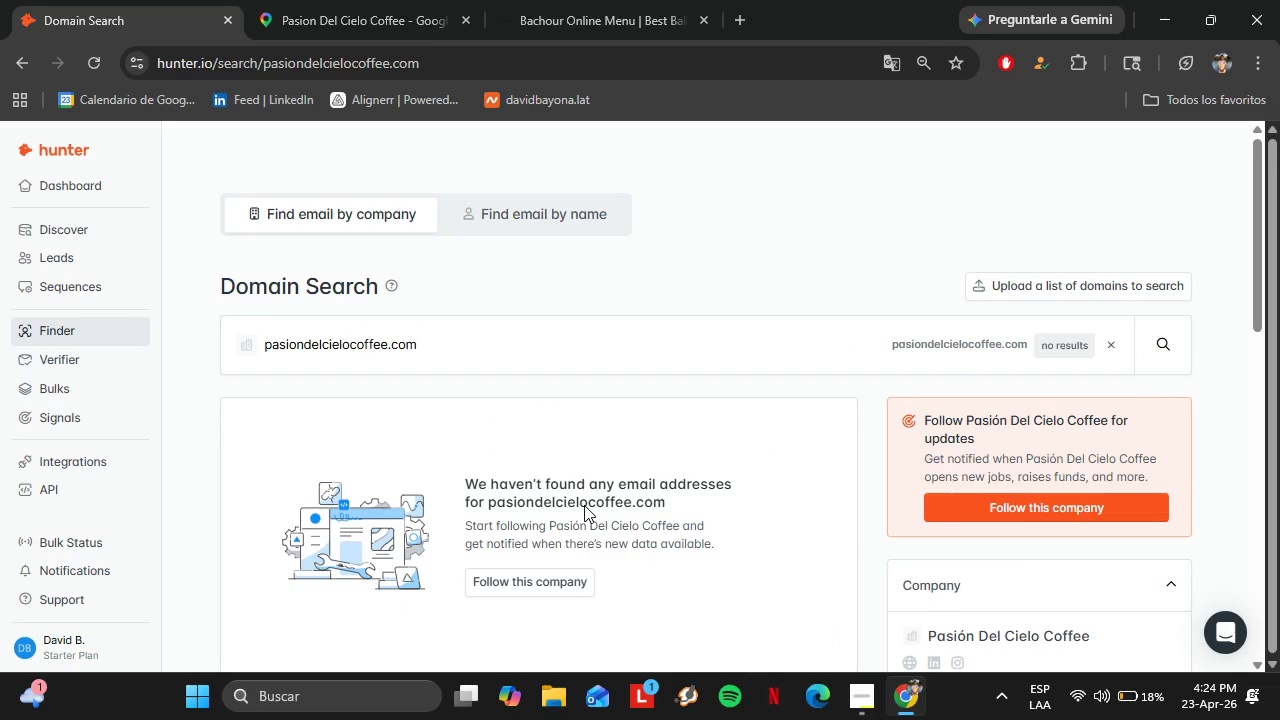 
left_click([385, 0])
 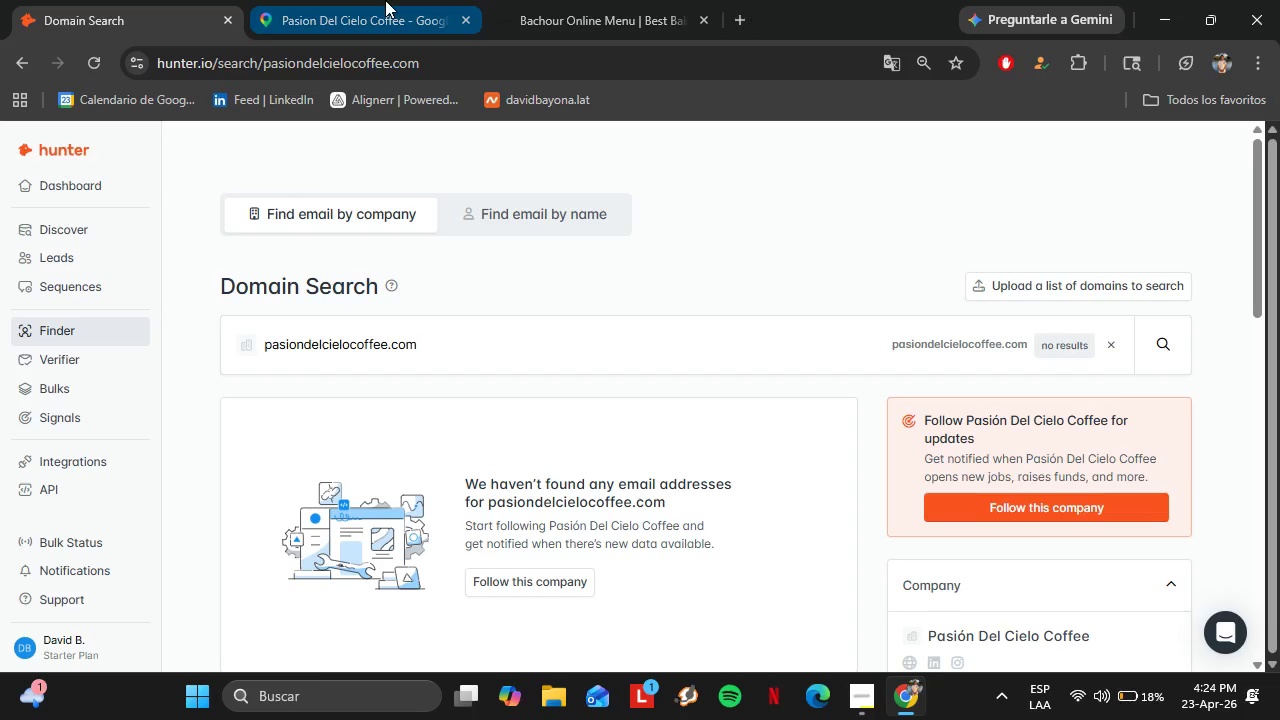 
scroll: coordinate [305, 333], scroll_direction: down, amount: 2.0
 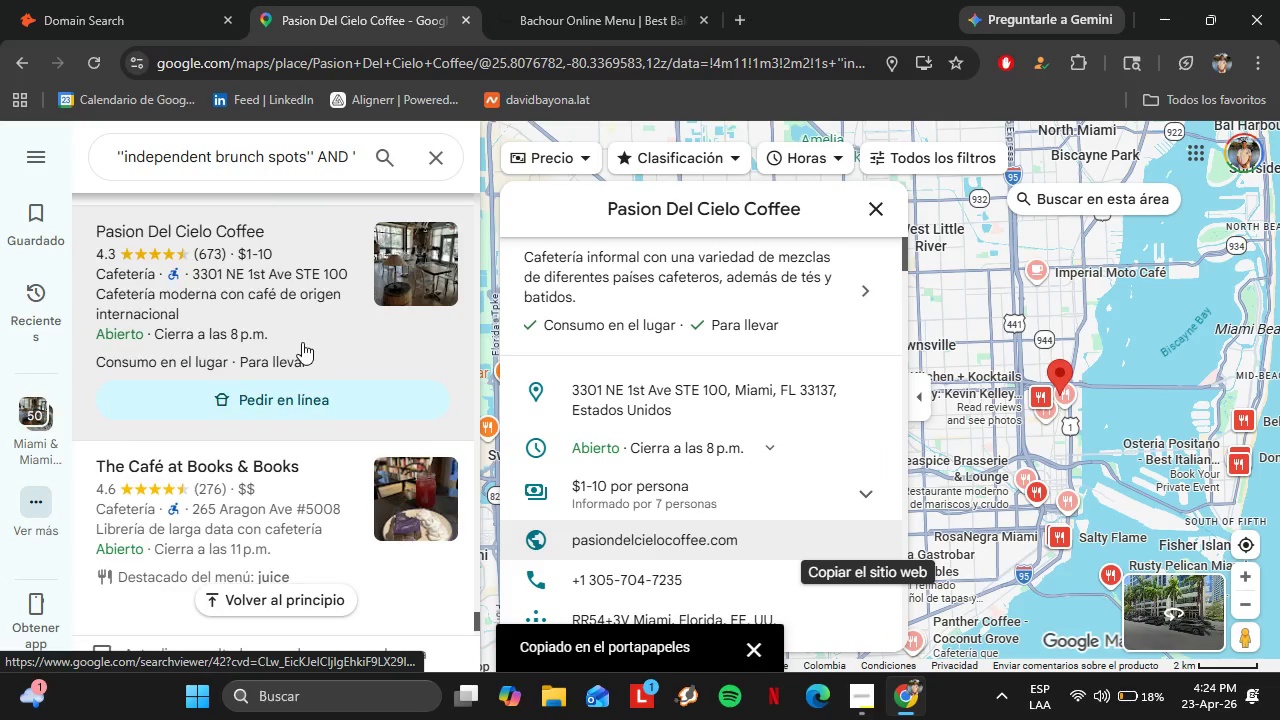 
left_click([288, 412])
 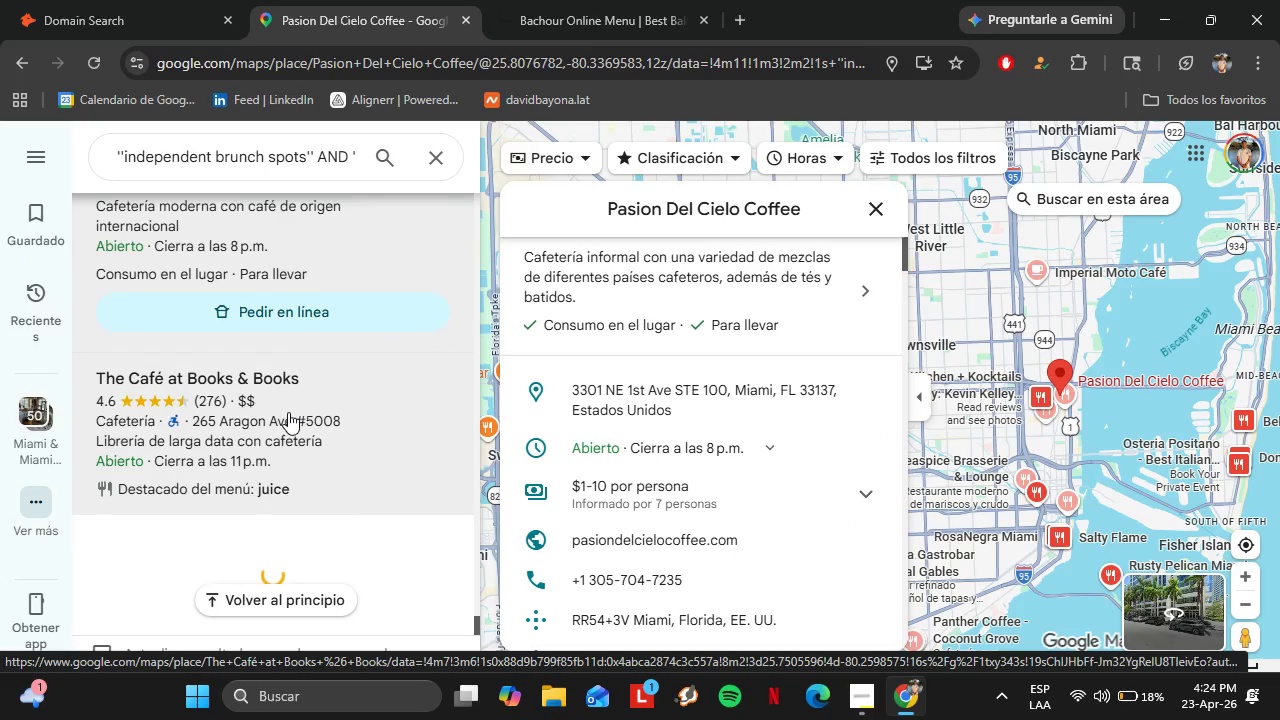 
scroll: coordinate [311, 338], scroll_direction: down, amount: 1.0
 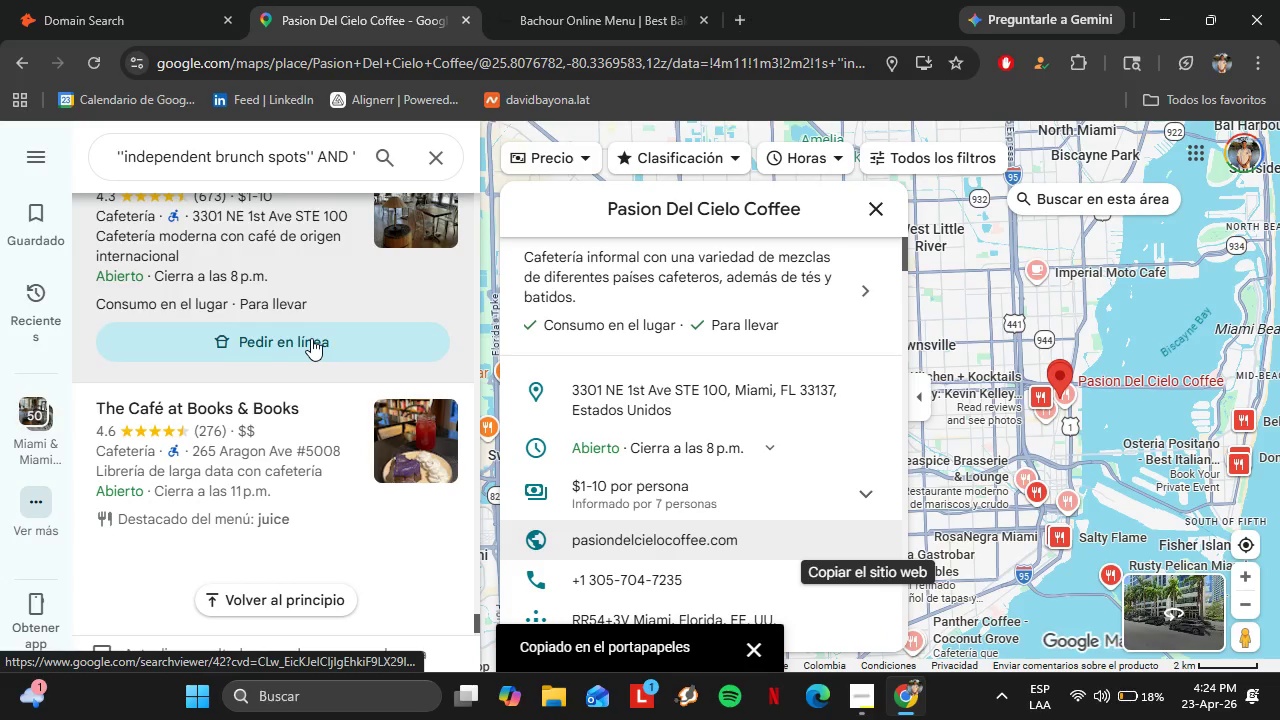 
mouse_move([471, 419])
 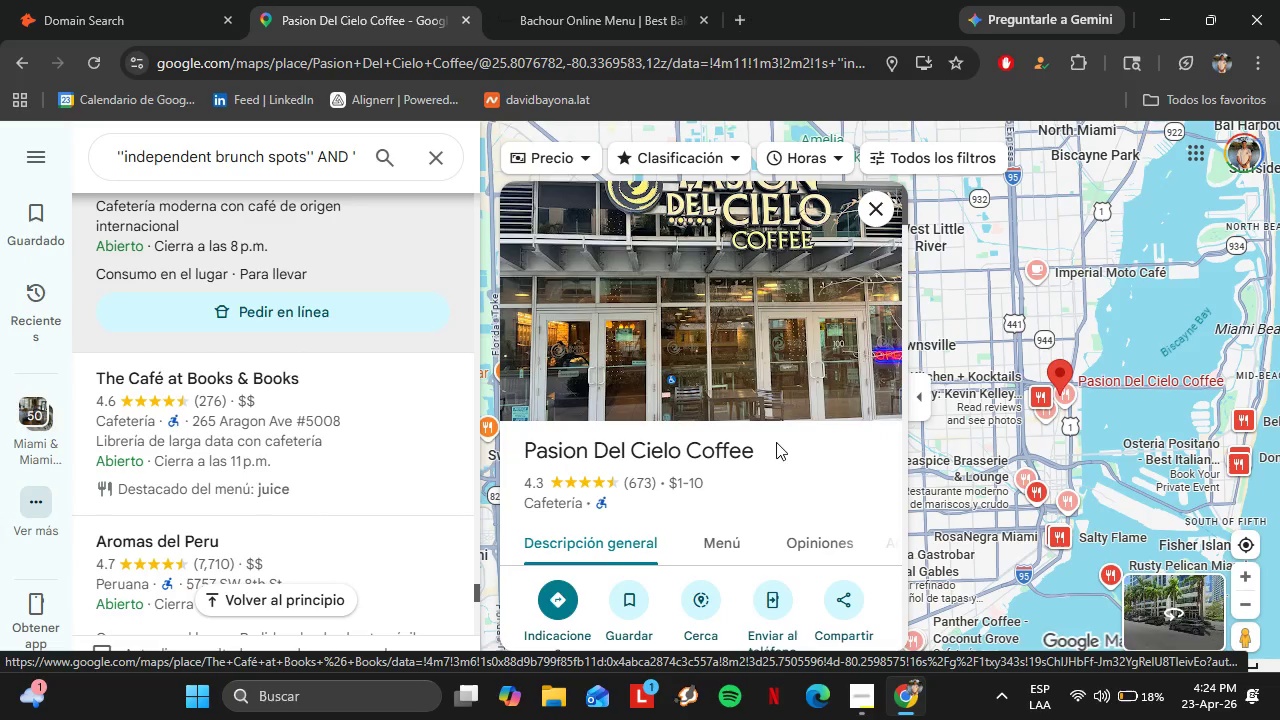 
left_click([298, 407])
 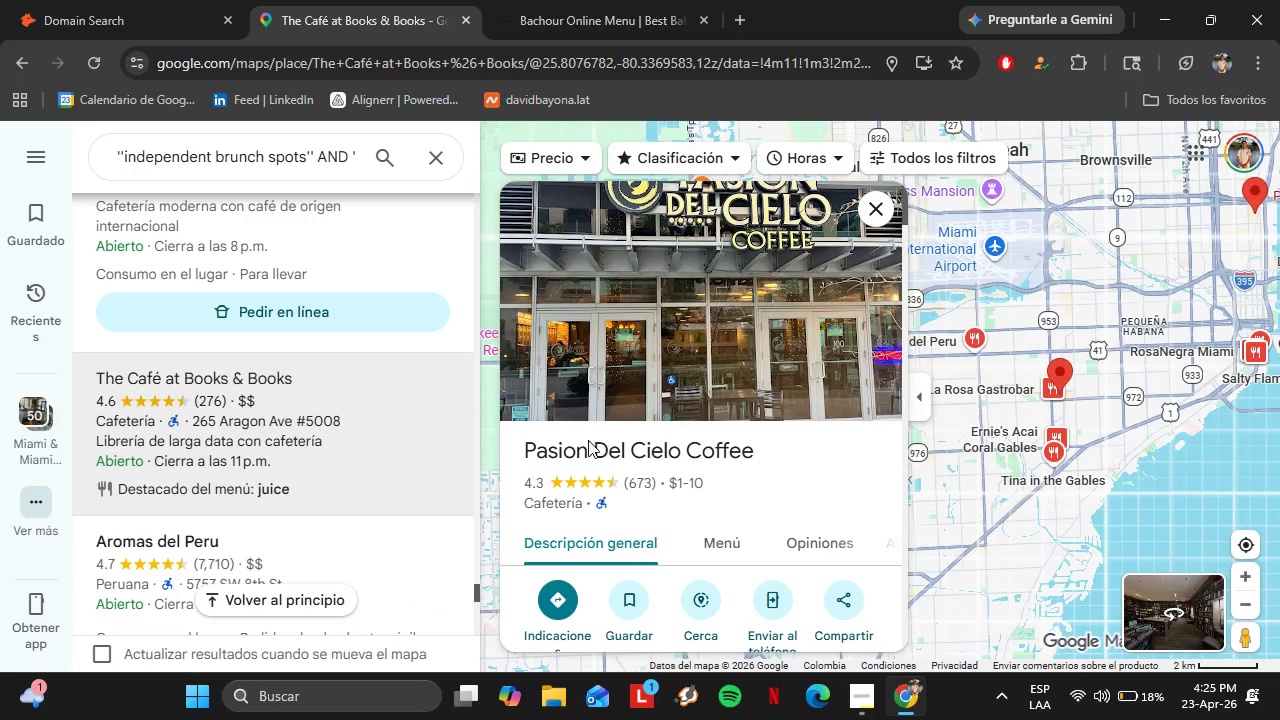 
wait(6.11)
 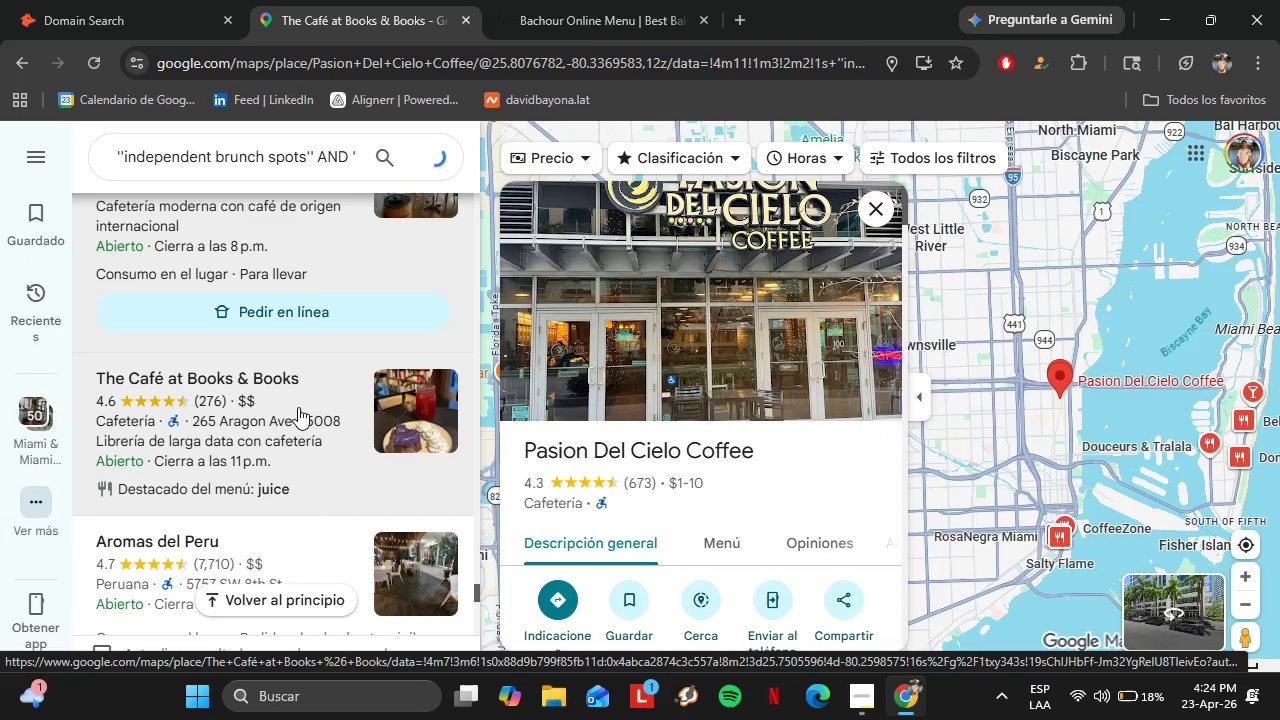 
scroll: coordinate [770, 448], scroll_direction: down, amount: 4.0
 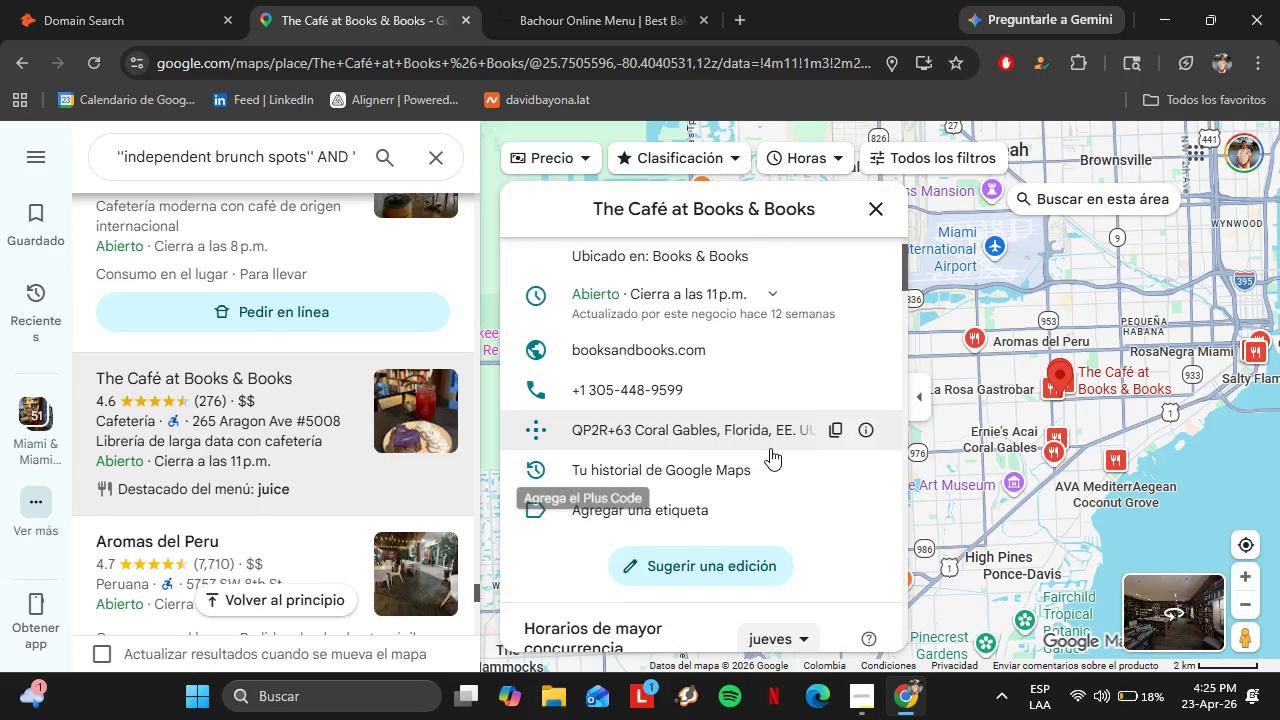 
scroll: coordinate [770, 448], scroll_direction: up, amount: 2.0
 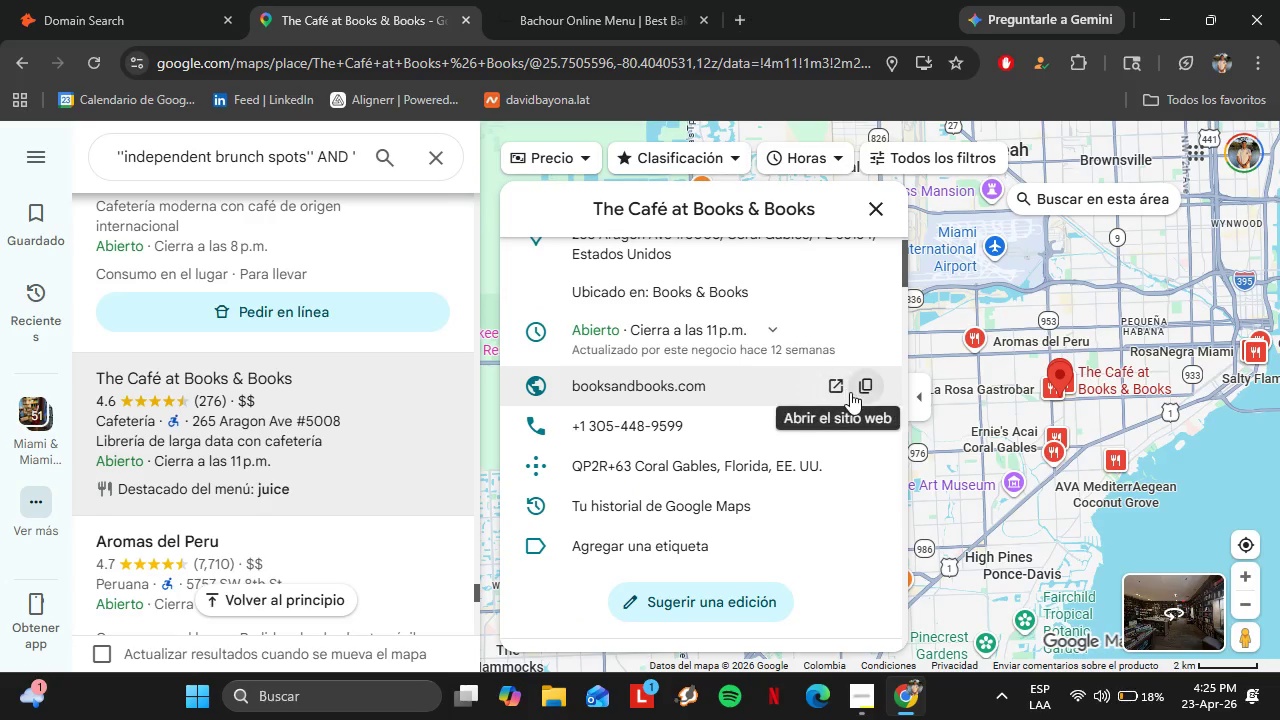 
left_click([860, 390])
 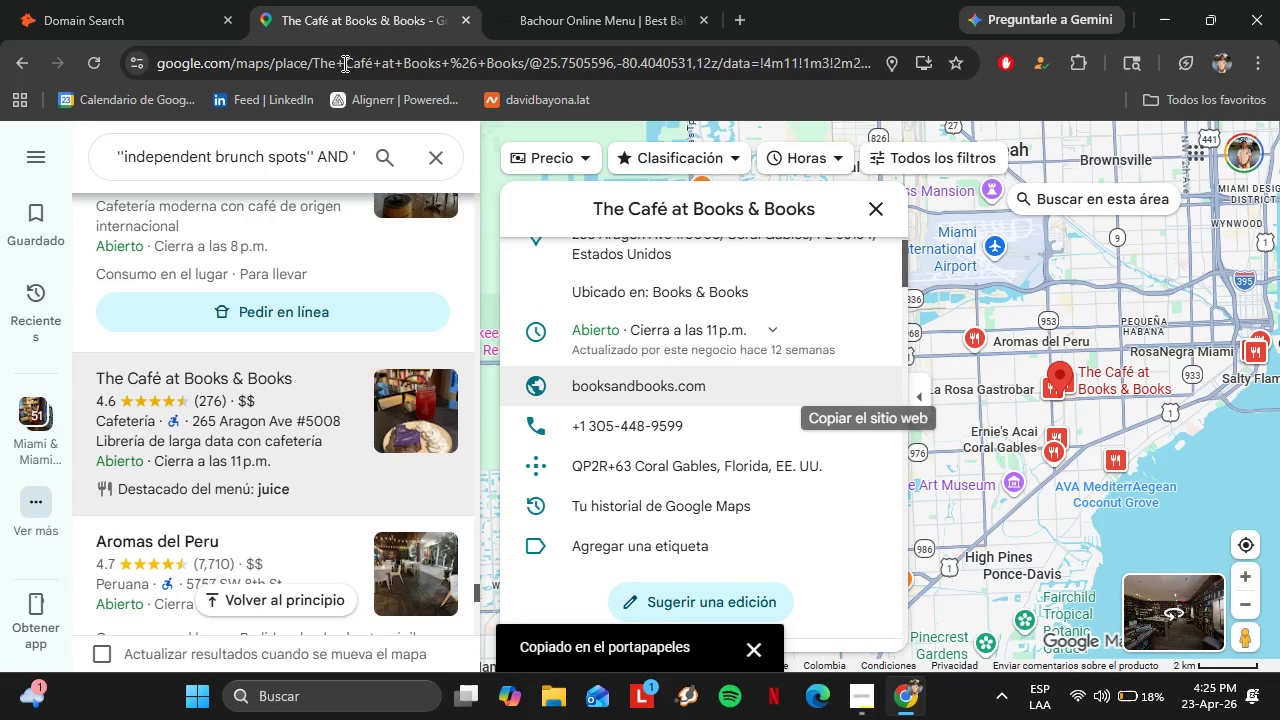 
left_click([112, 0])
 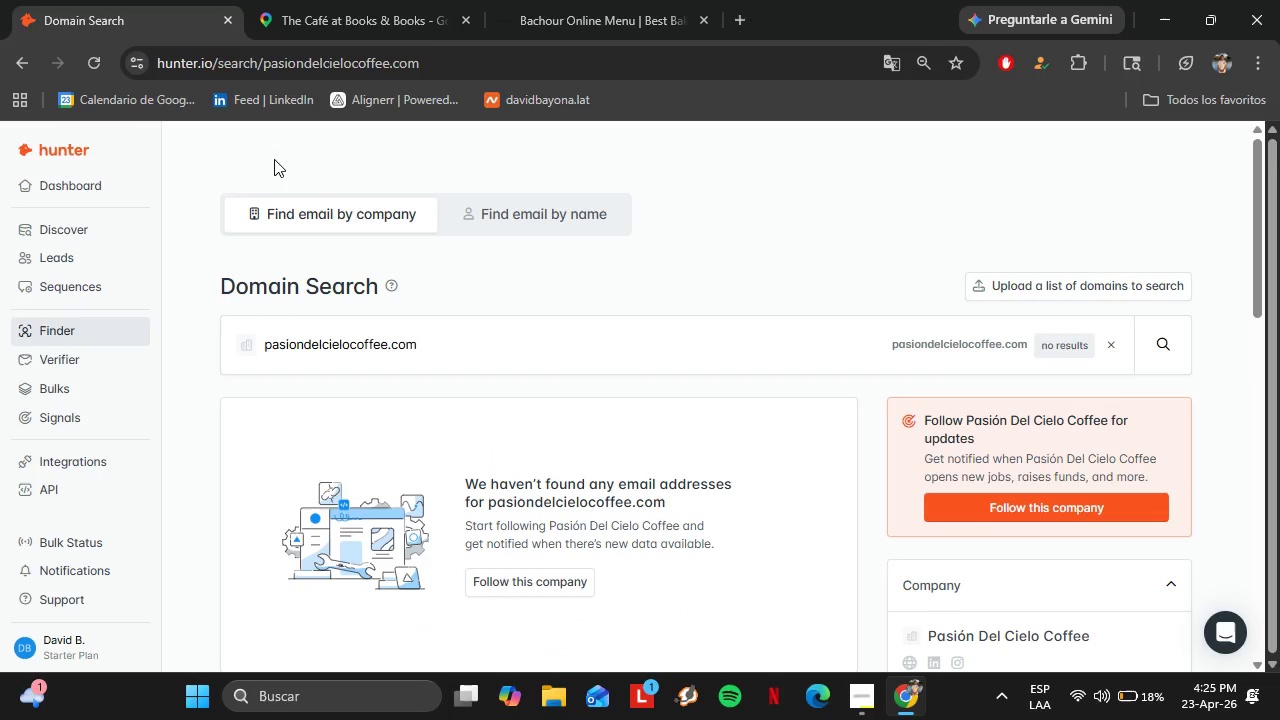 
double_click([437, 341])
 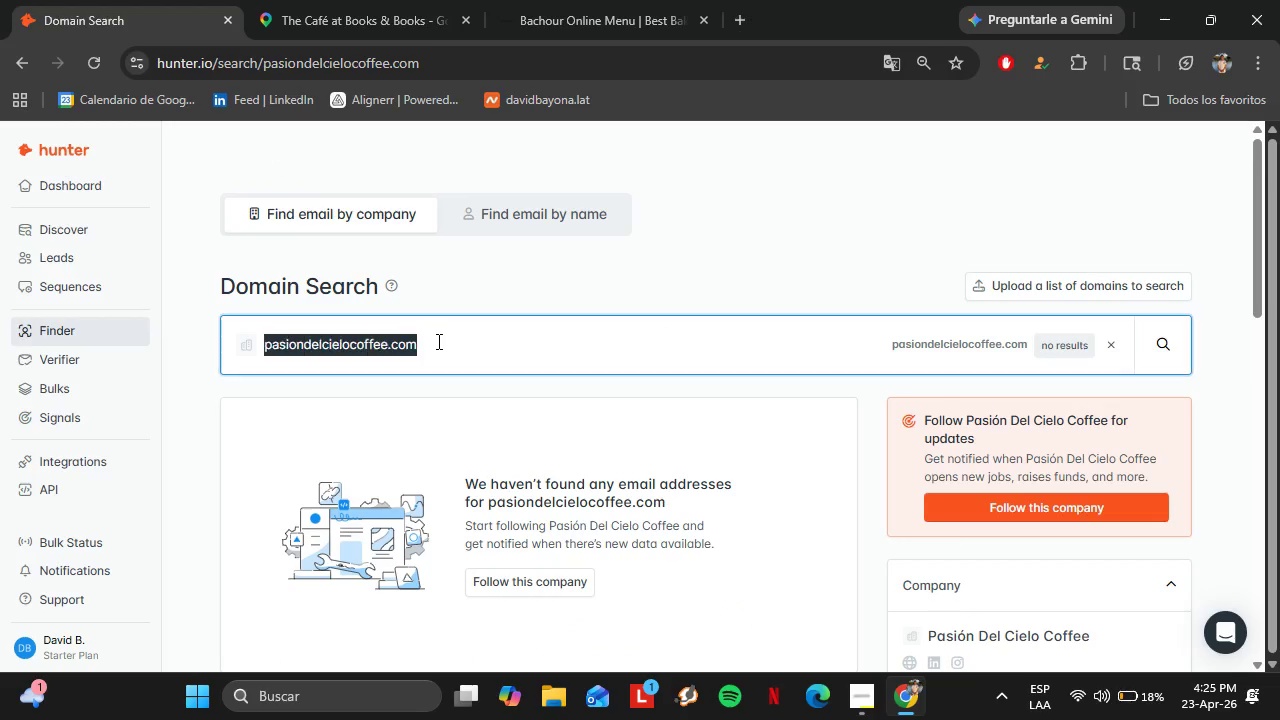 
triple_click([437, 341])
 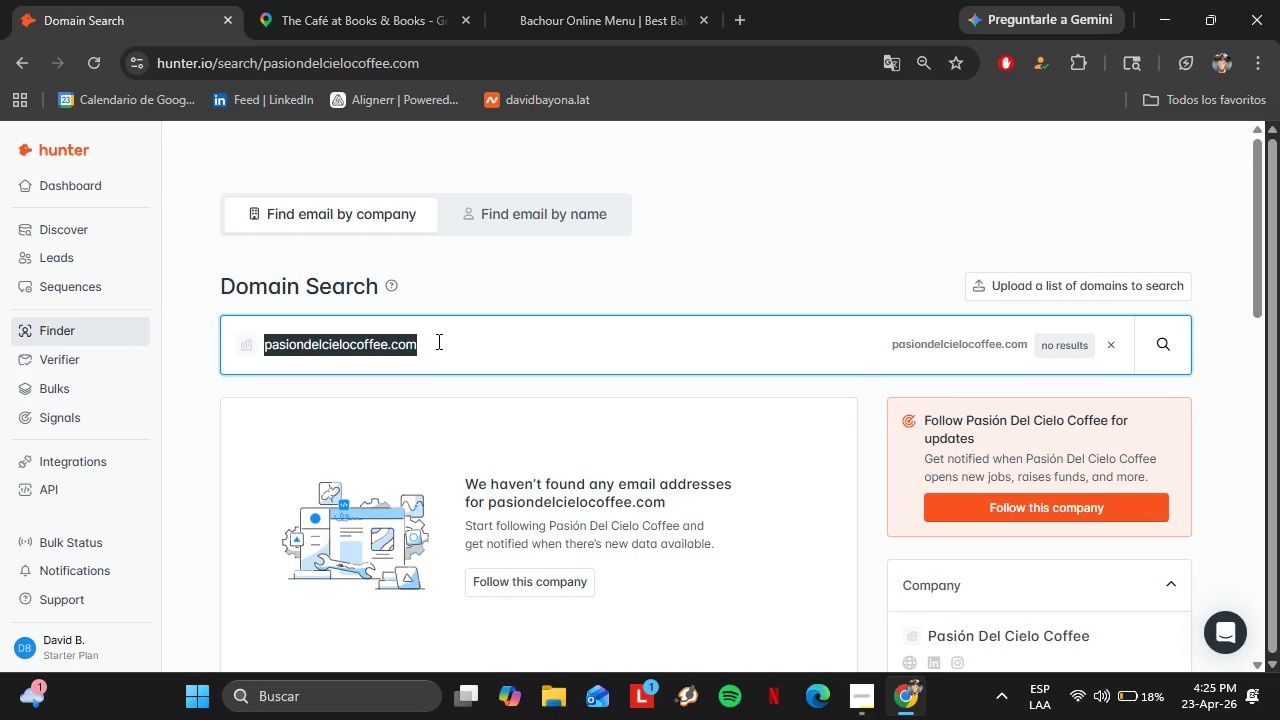 
key(Control+V)
 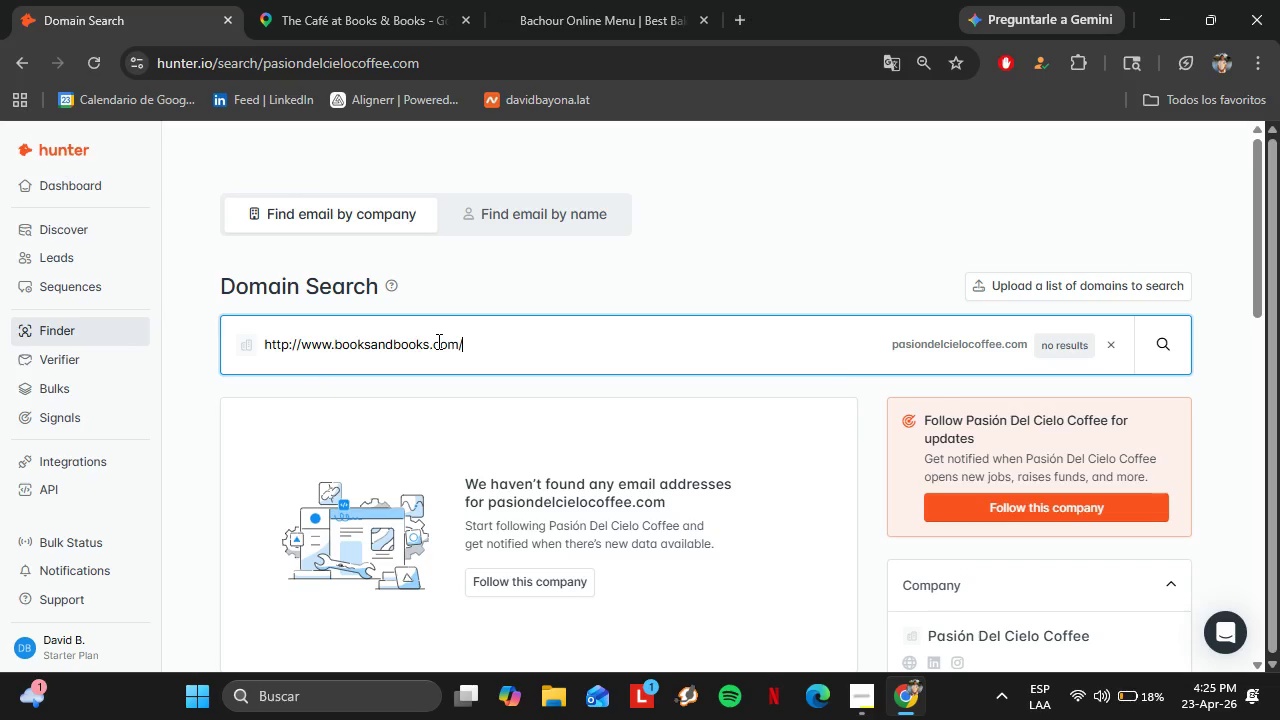 
key(Enter)
 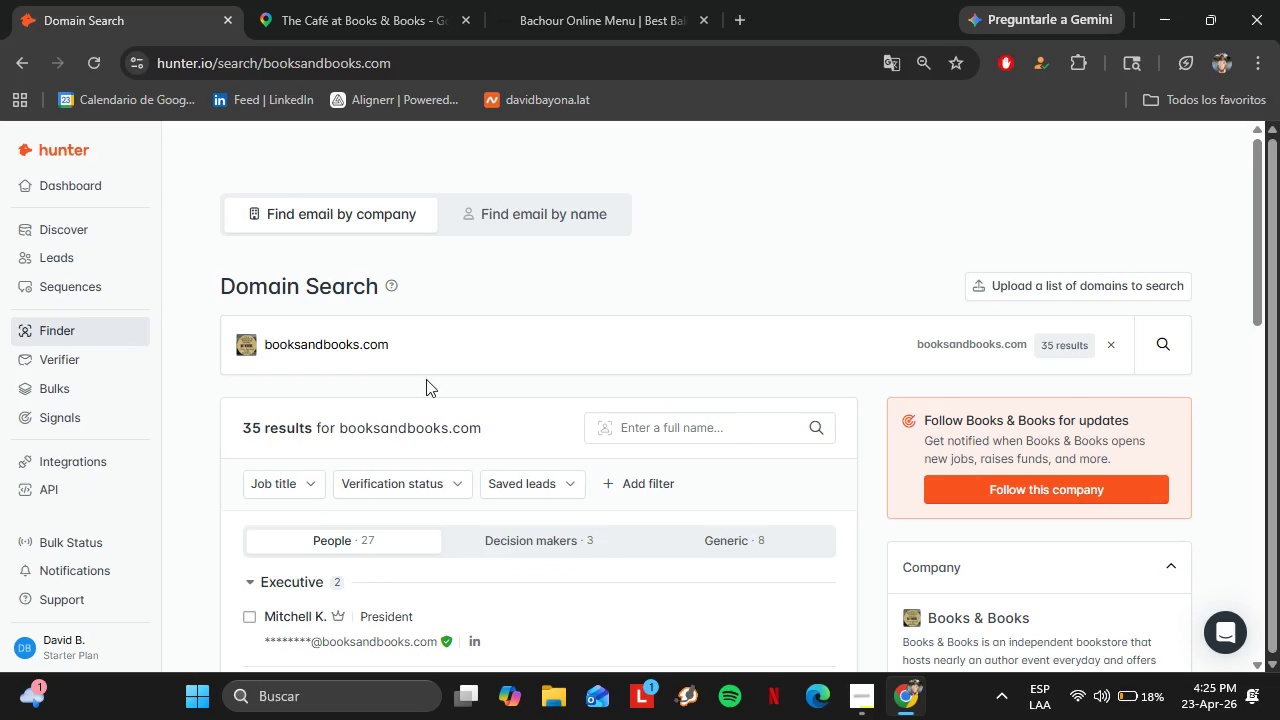 
scroll: coordinate [438, 393], scroll_direction: down, amount: 3.0
 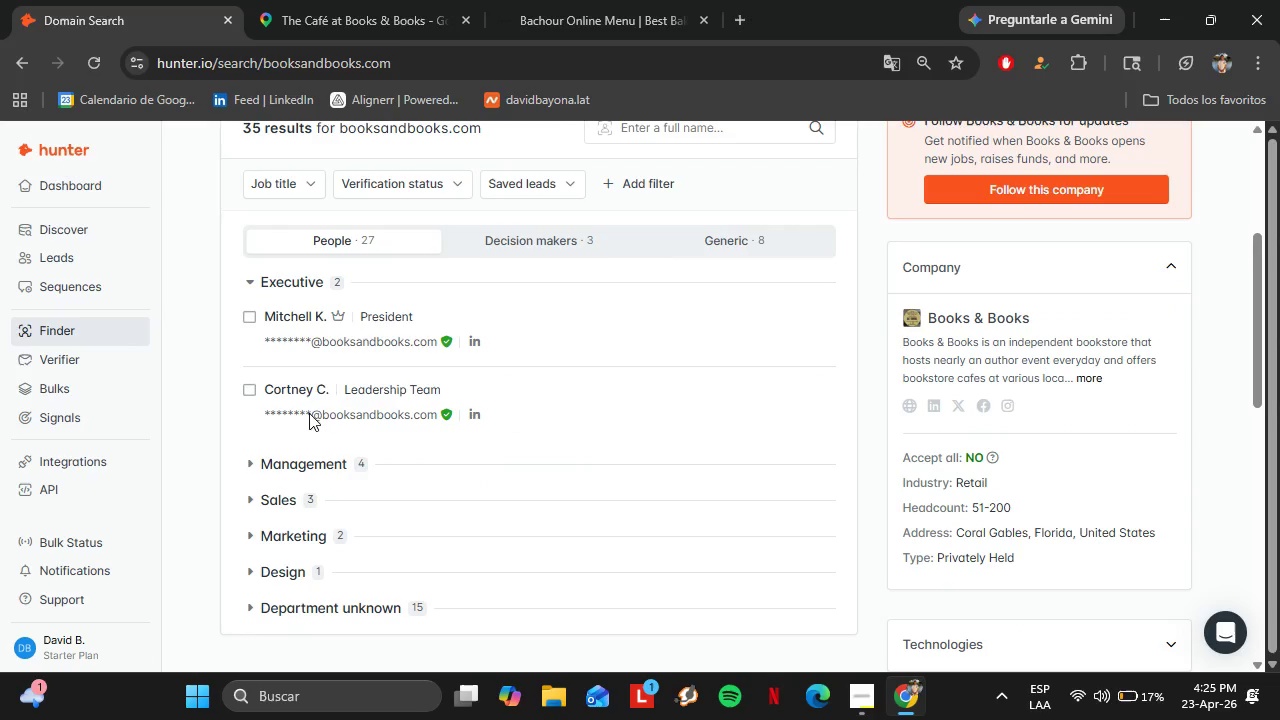 
scroll: coordinate [321, 334], scroll_direction: up, amount: 2.0
 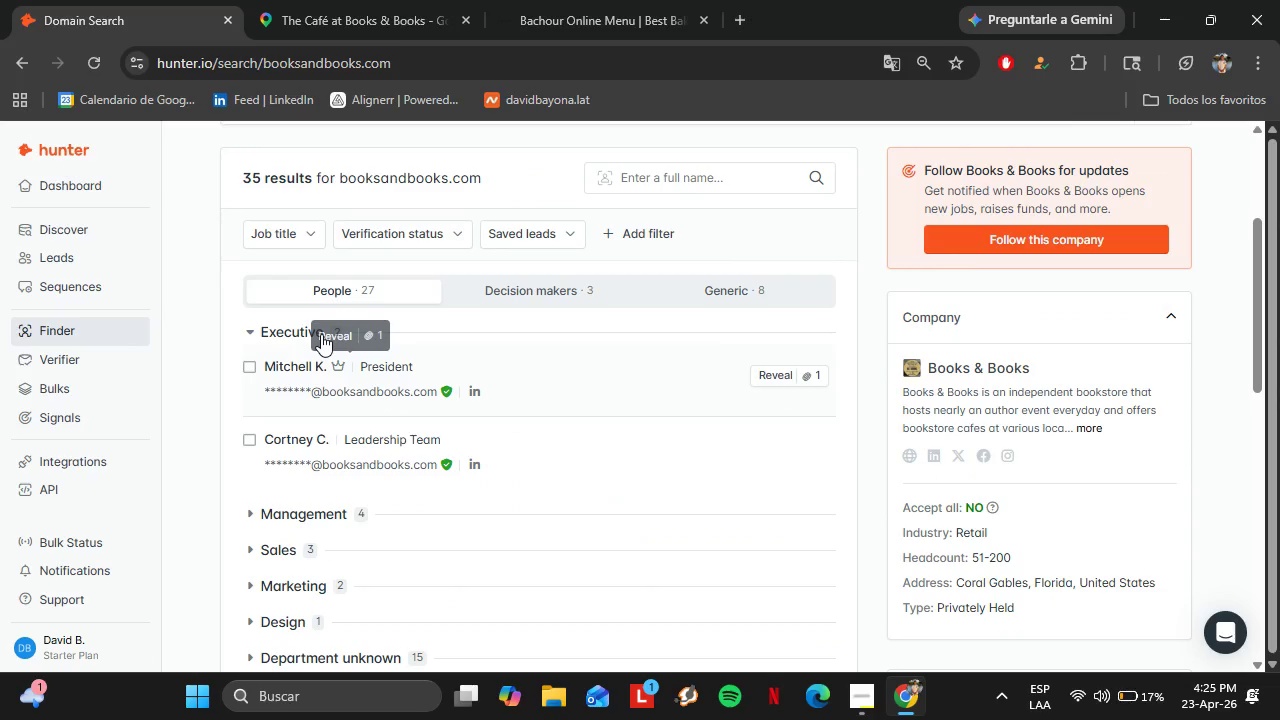 
left_click([343, 17])
 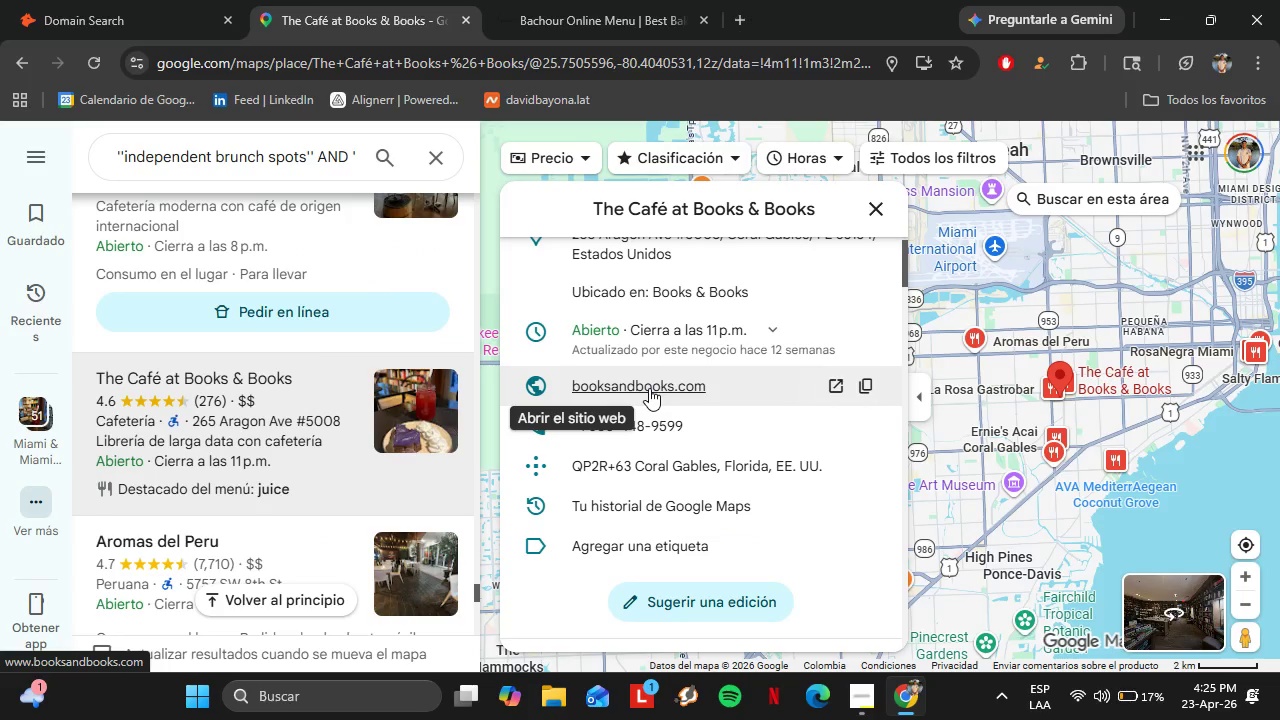 
left_click([649, 388])
 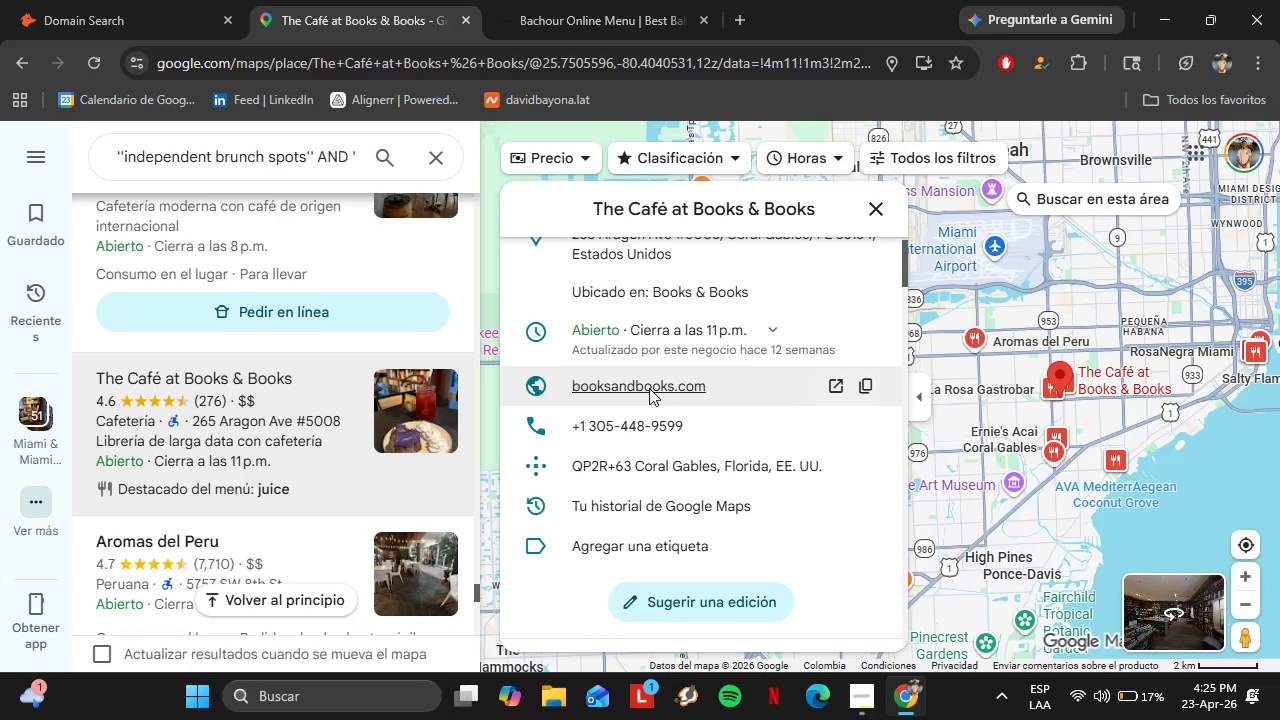 
left_click([850, 17])
 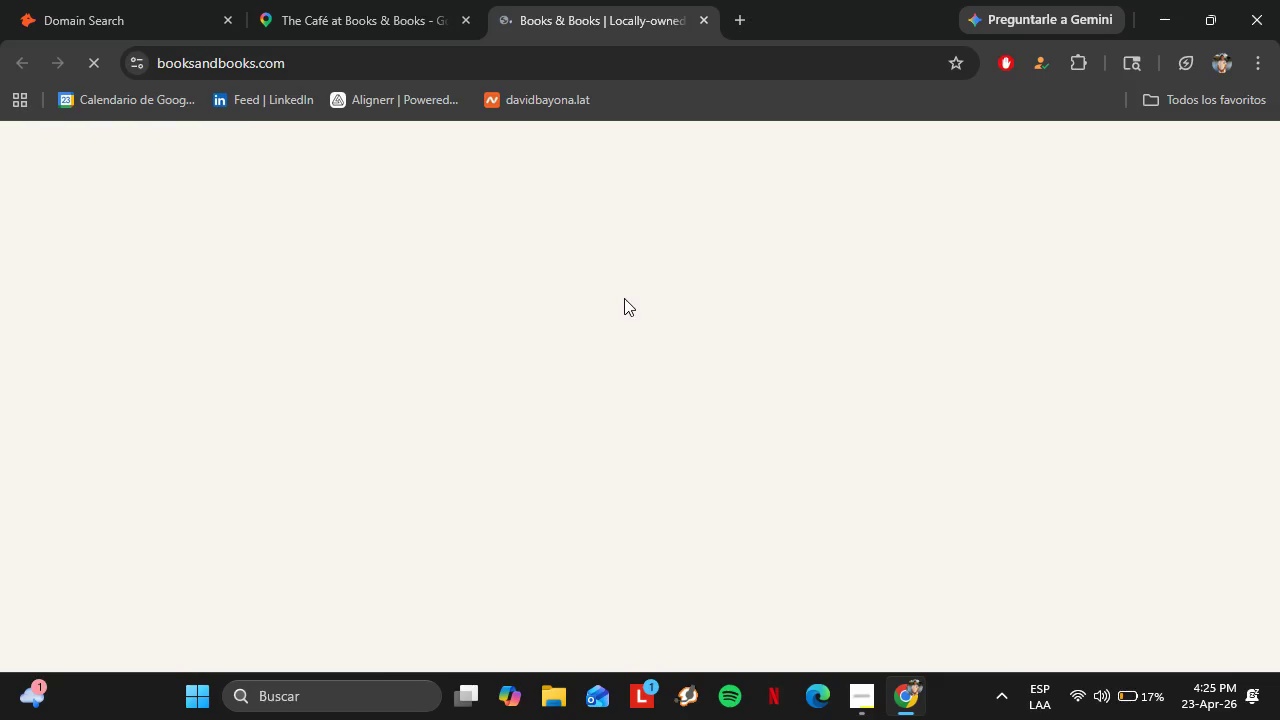 
scroll: coordinate [323, 421], scroll_direction: down, amount: 2.0
 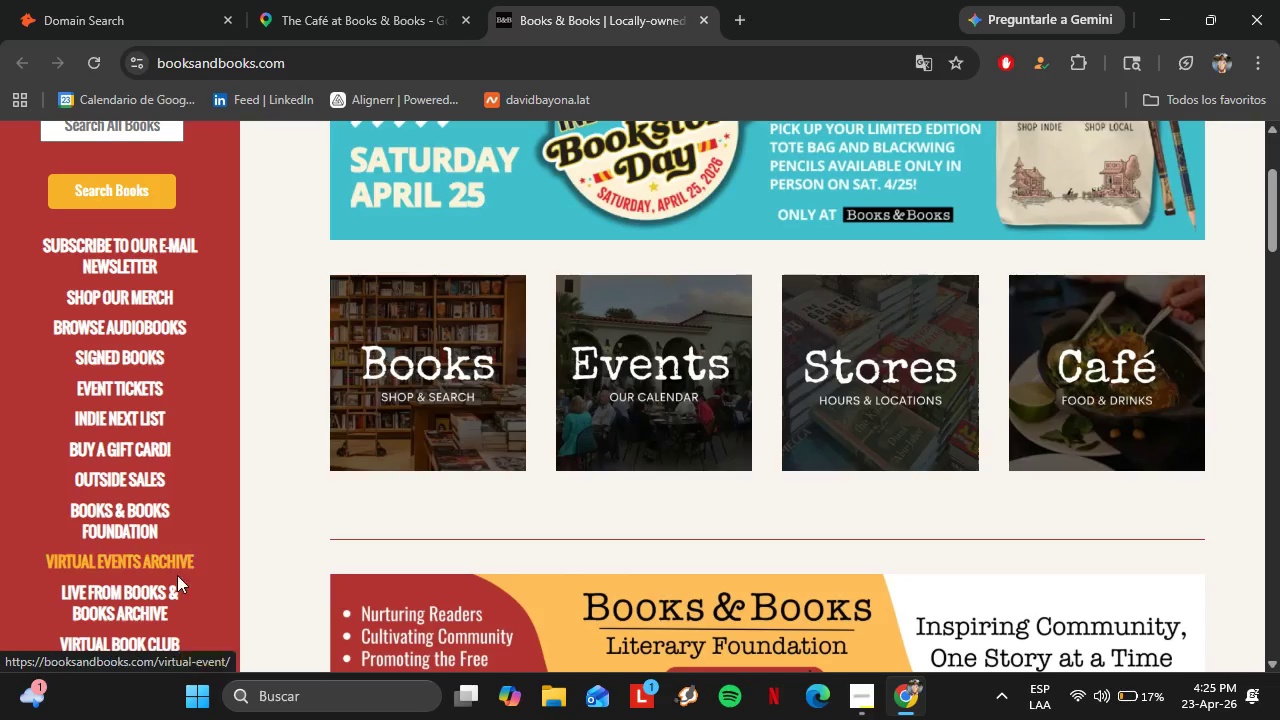 
wait(6.39)
 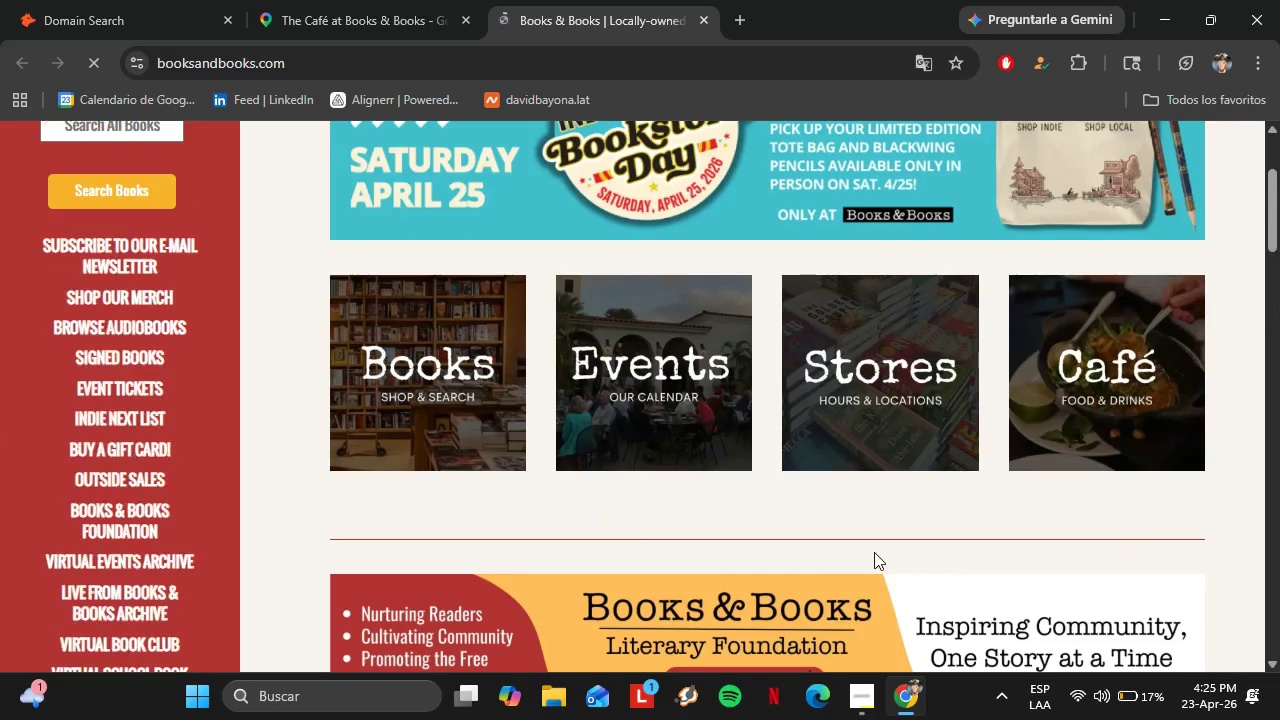 
scroll: coordinate [122, 277], scroll_direction: up, amount: 1.0
 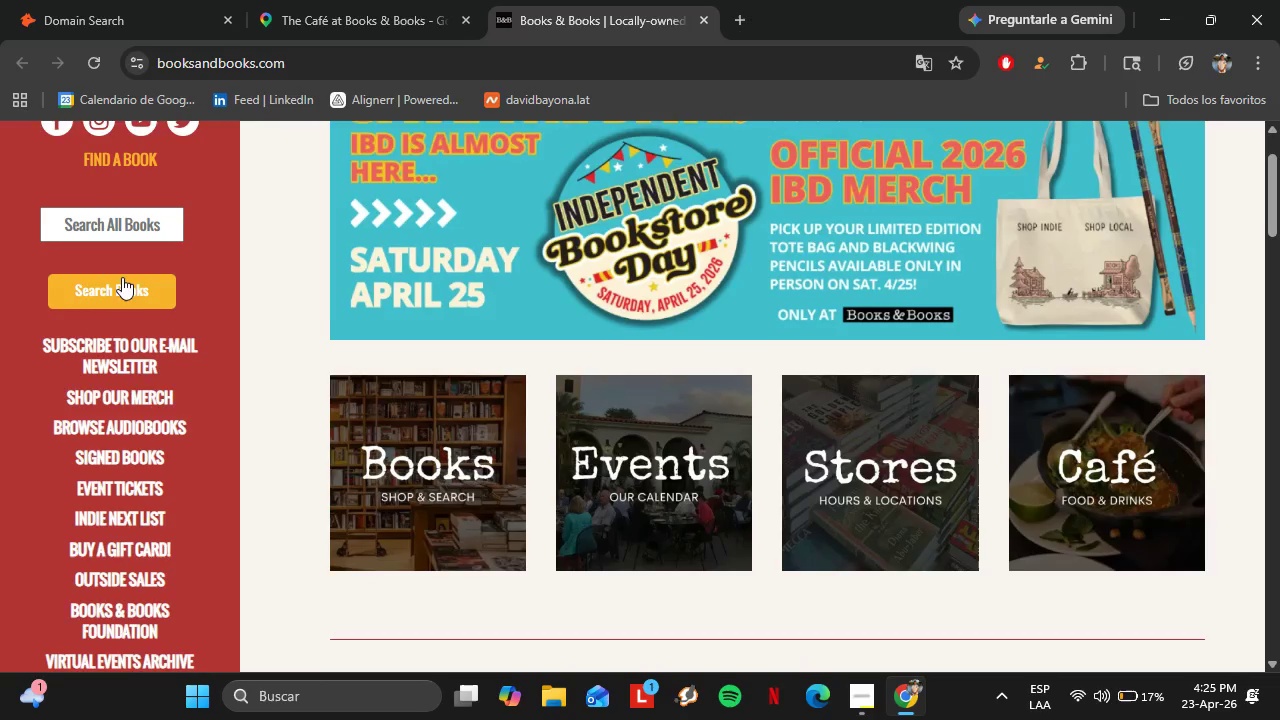 
scroll: coordinate [122, 277], scroll_direction: down, amount: 4.0
 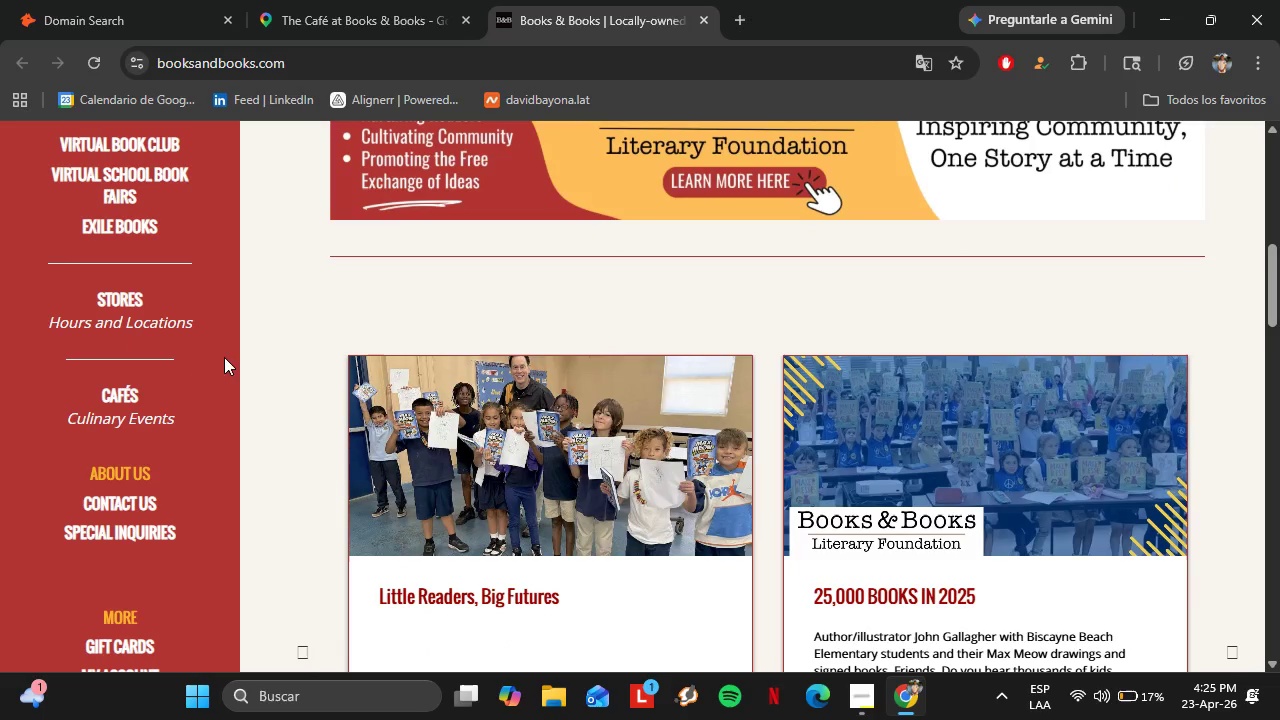 
scroll: coordinate [145, 387], scroll_direction: up, amount: 5.0
 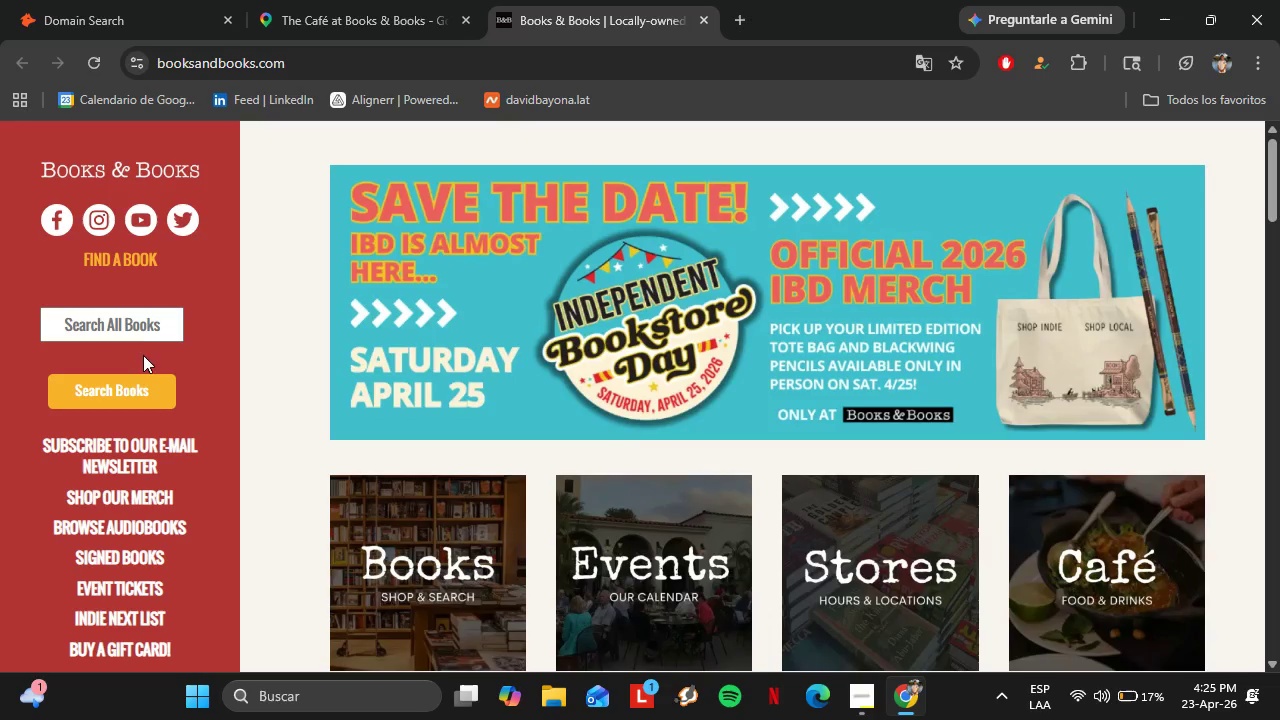 
wait(5.97)
 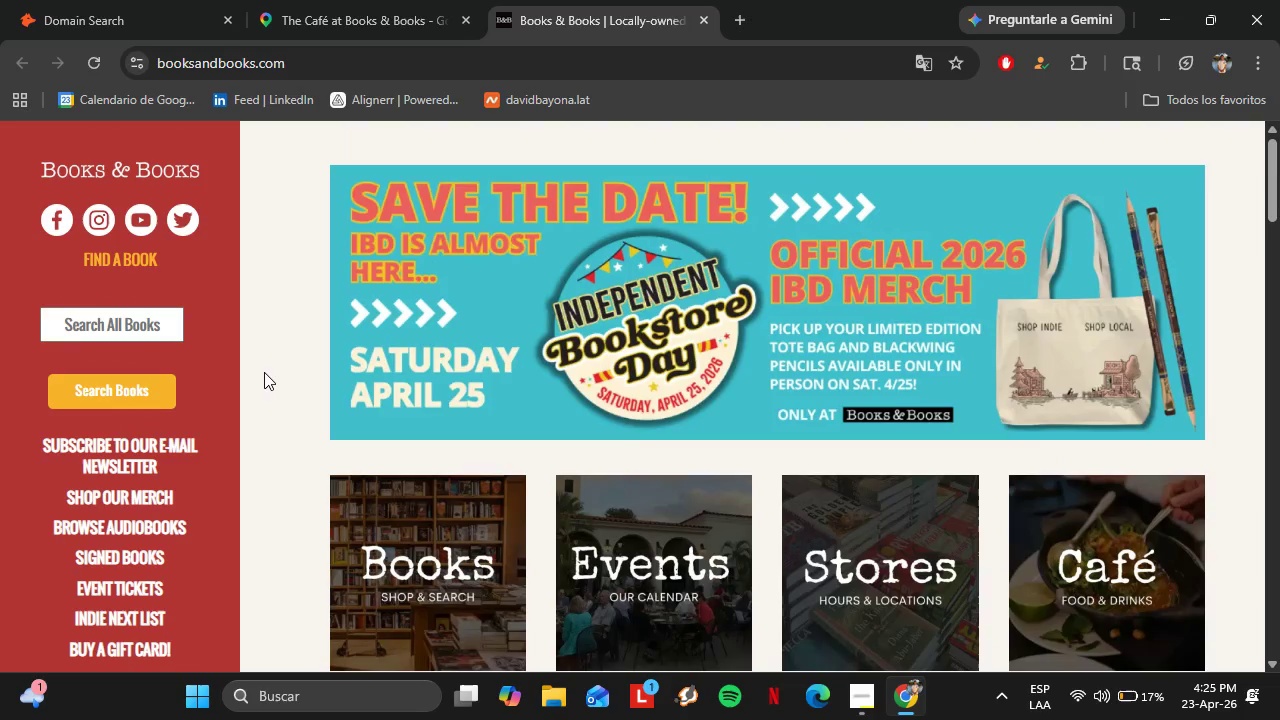 
scroll: coordinate [159, 385], scroll_direction: down, amount: 2.0
 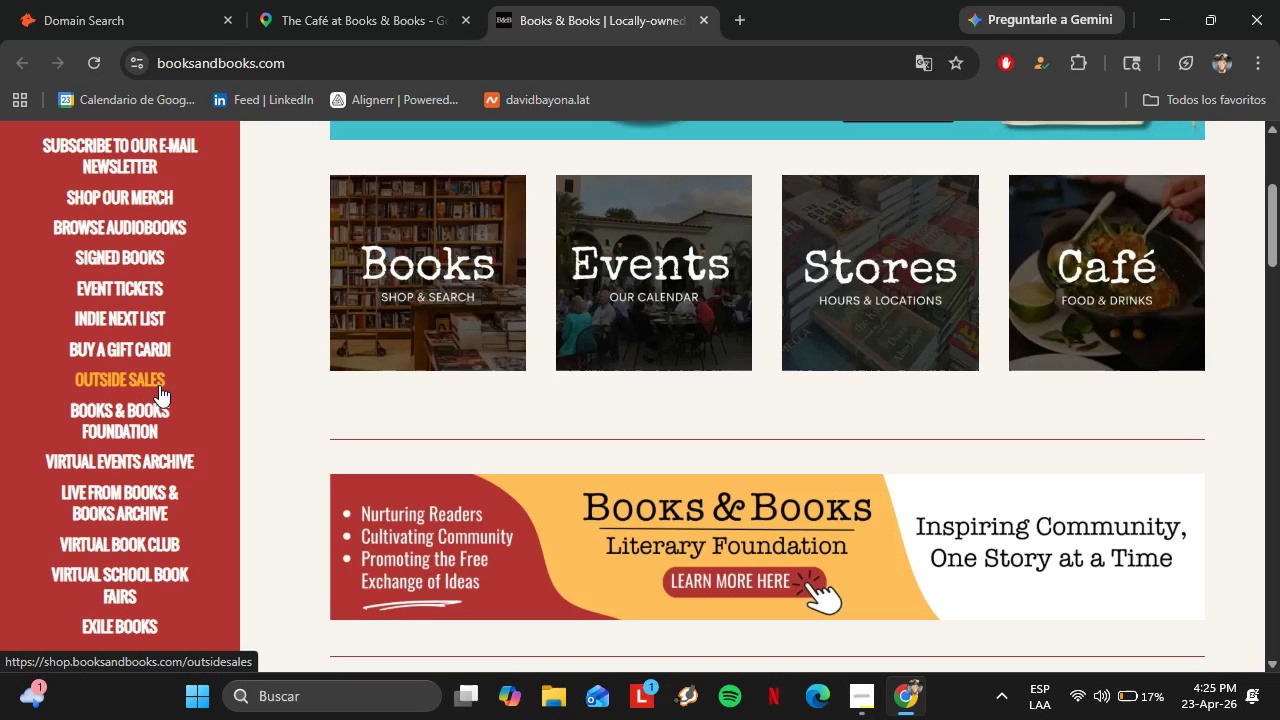 
scroll: coordinate [159, 385], scroll_direction: none, amount: 0.0
 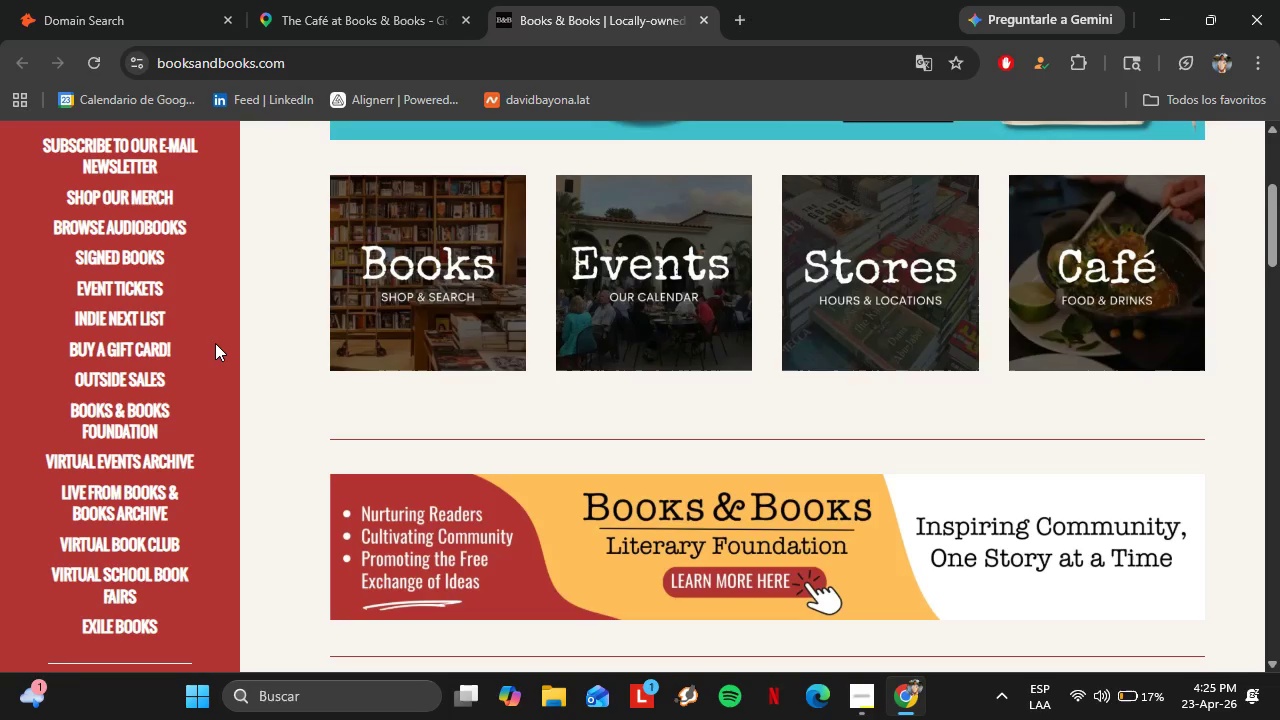 
scroll: coordinate [215, 343], scroll_direction: up, amount: 2.0
 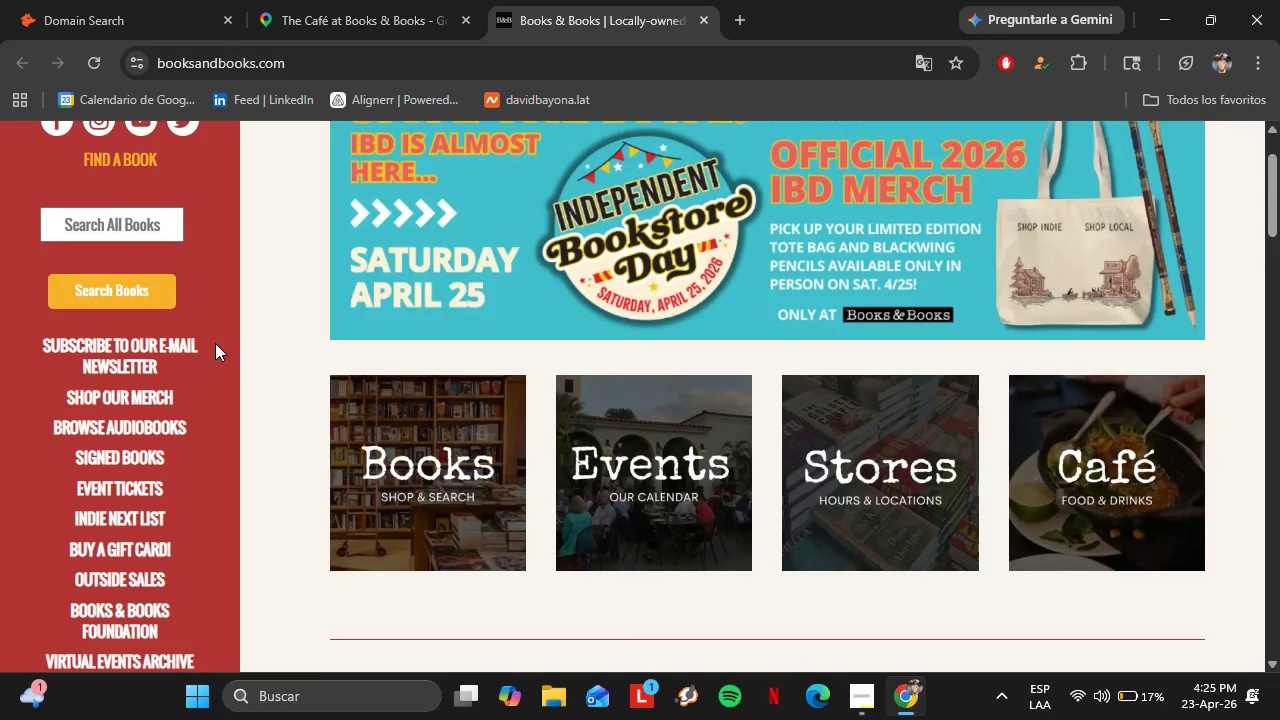 
scroll: coordinate [215, 343], scroll_direction: down, amount: 1.0
 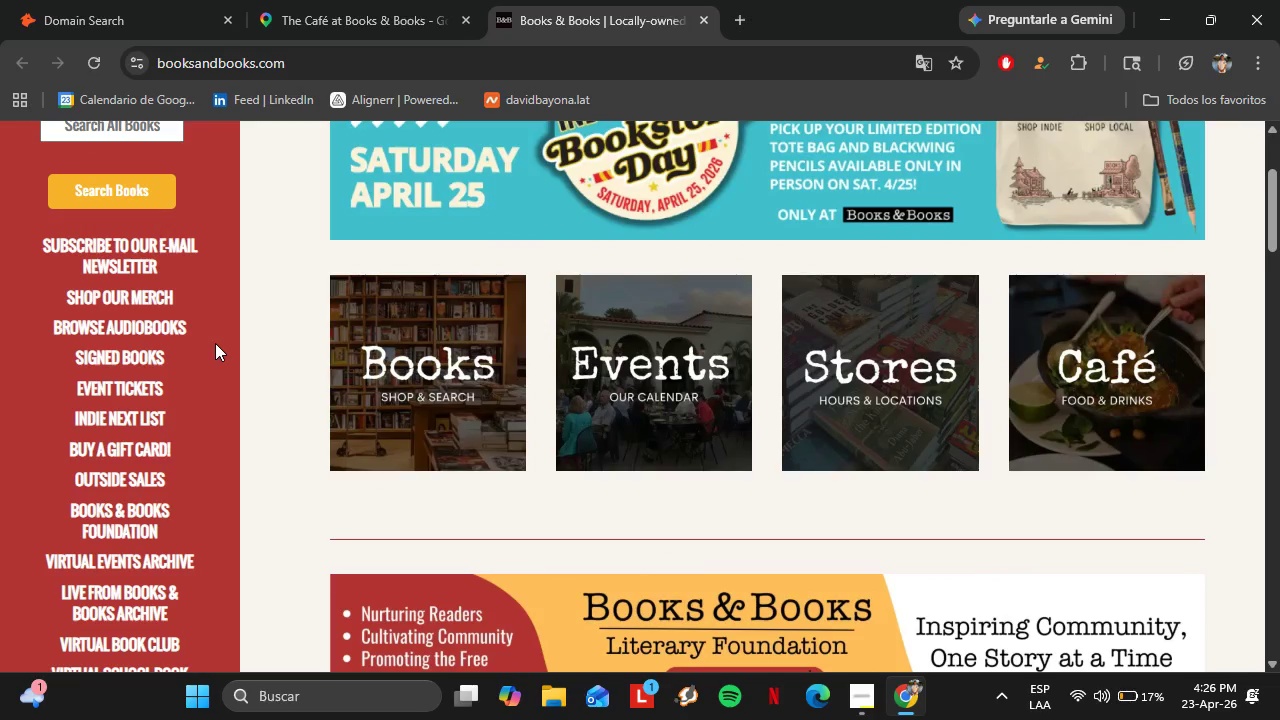 
scroll: coordinate [215, 343], scroll_direction: up, amount: 1.0
 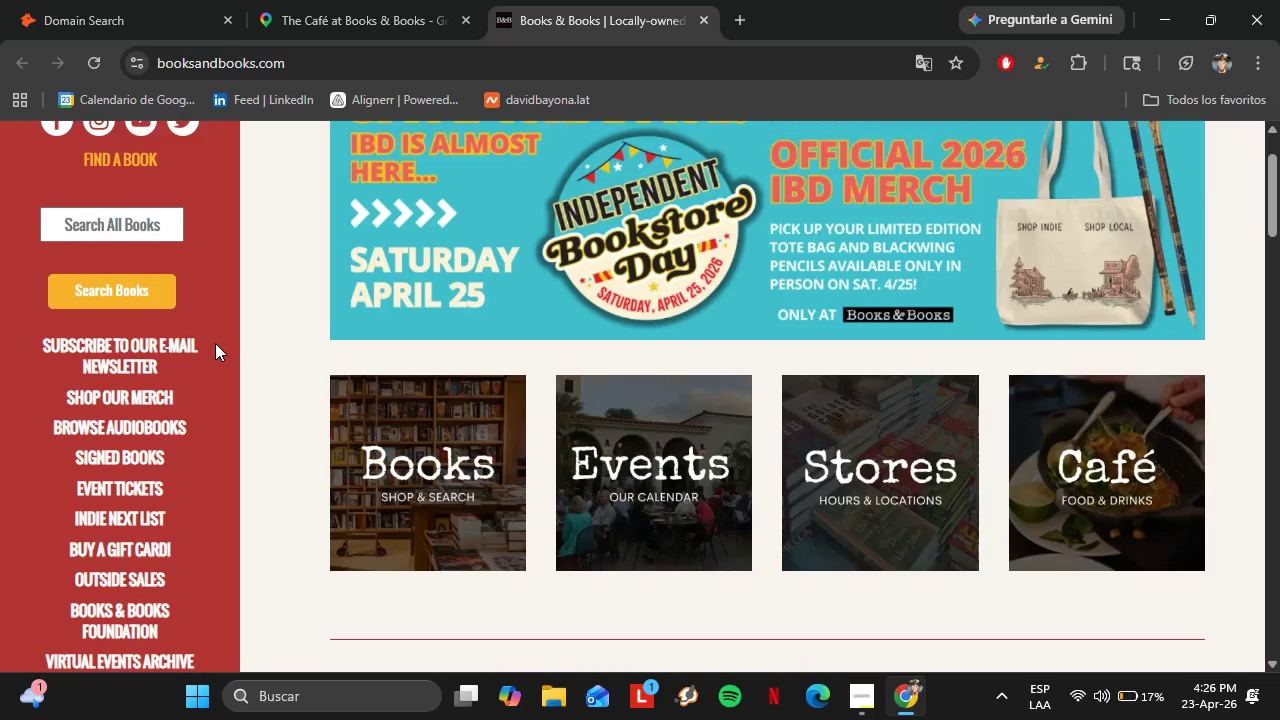 
scroll: coordinate [215, 343], scroll_direction: down, amount: 2.0
 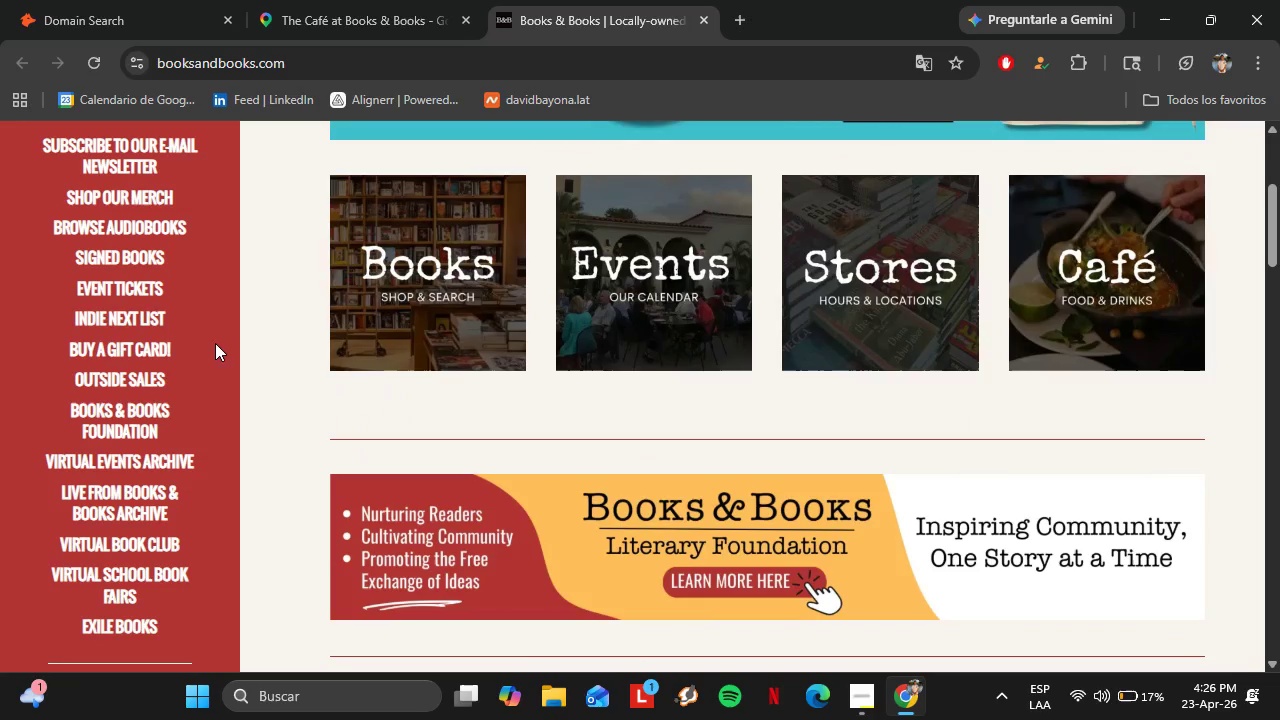 
left_click([1091, 282])
 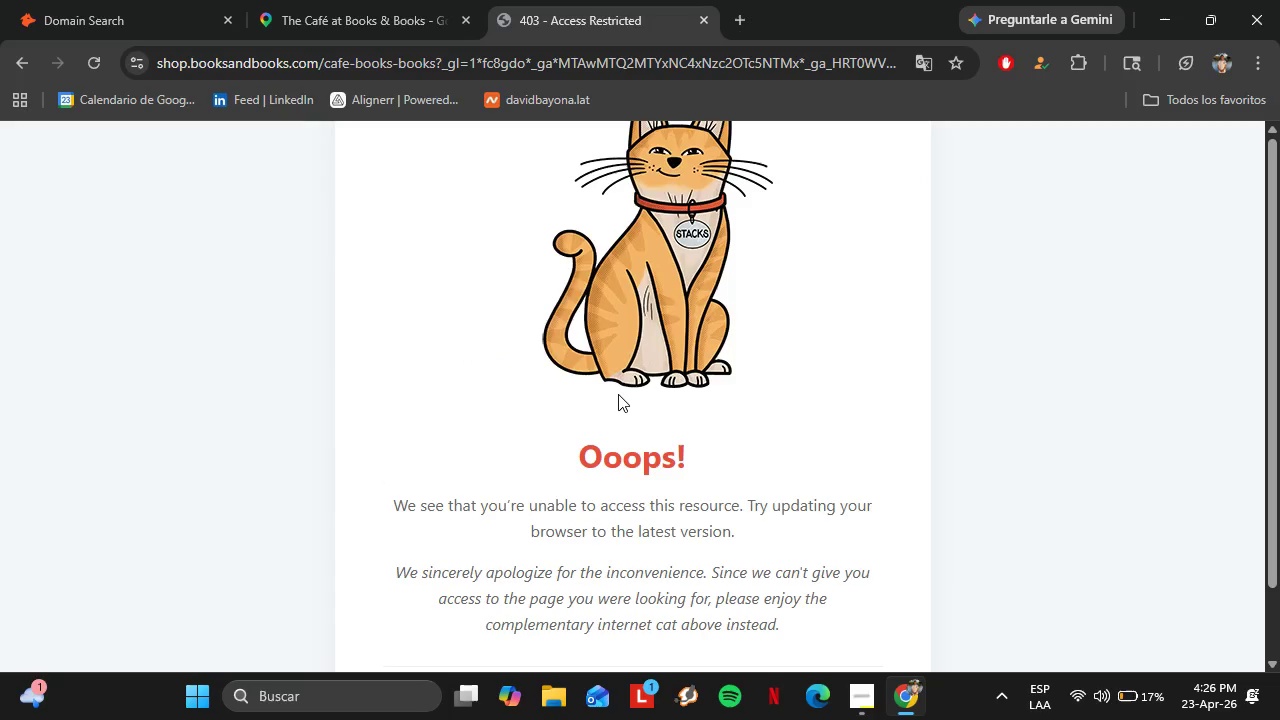 
scroll: coordinate [568, 365], scroll_direction: up, amount: 9.0
 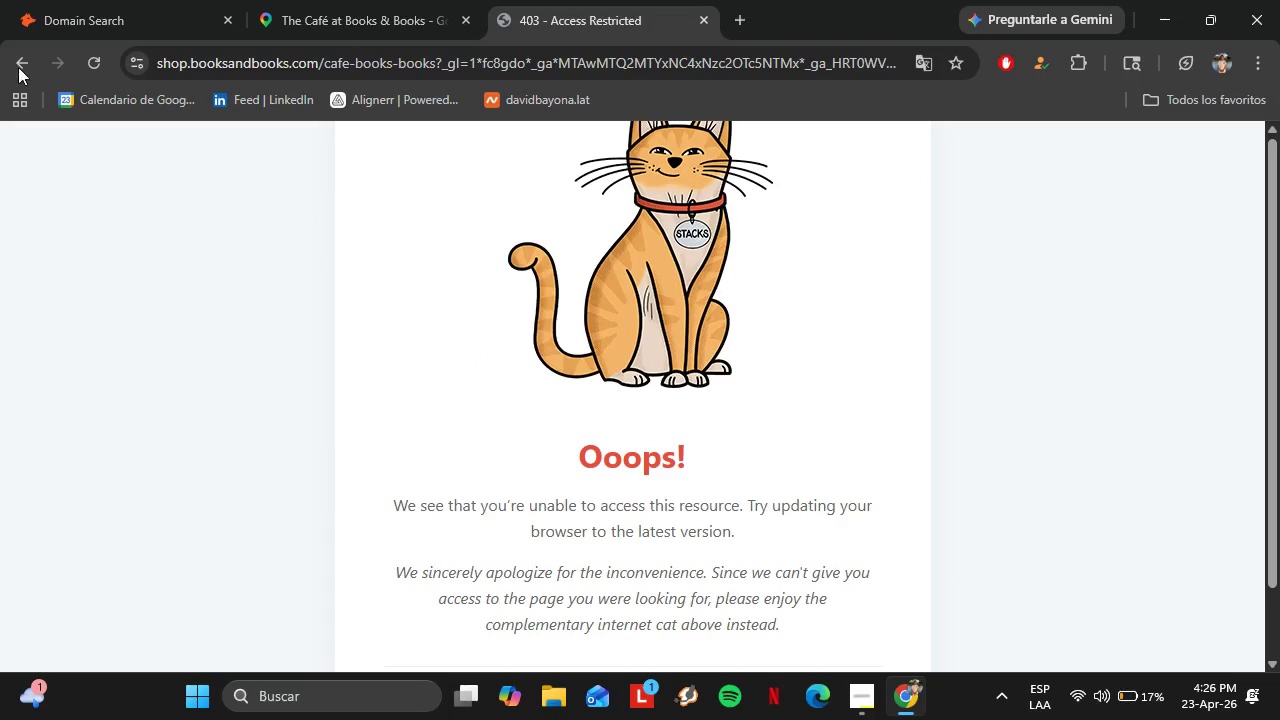 
left_click([12, 62])
 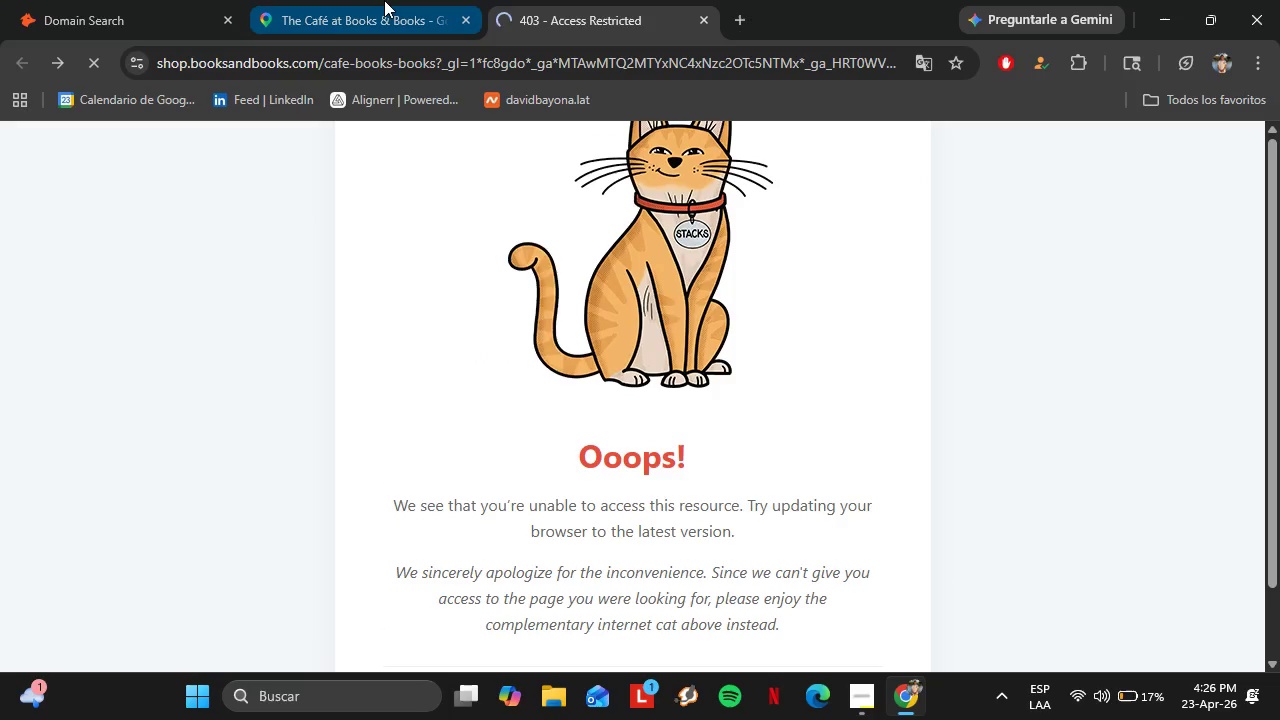 
left_click([384, 0])
 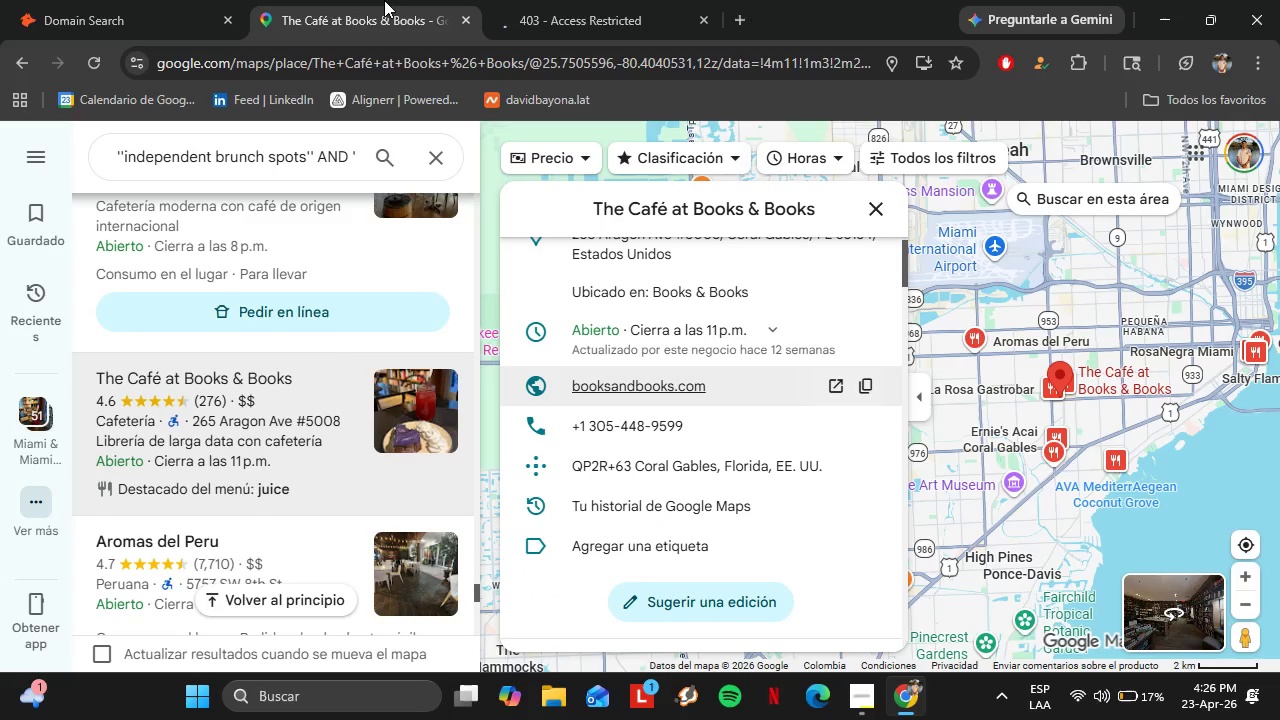 
left_click([569, 0])
 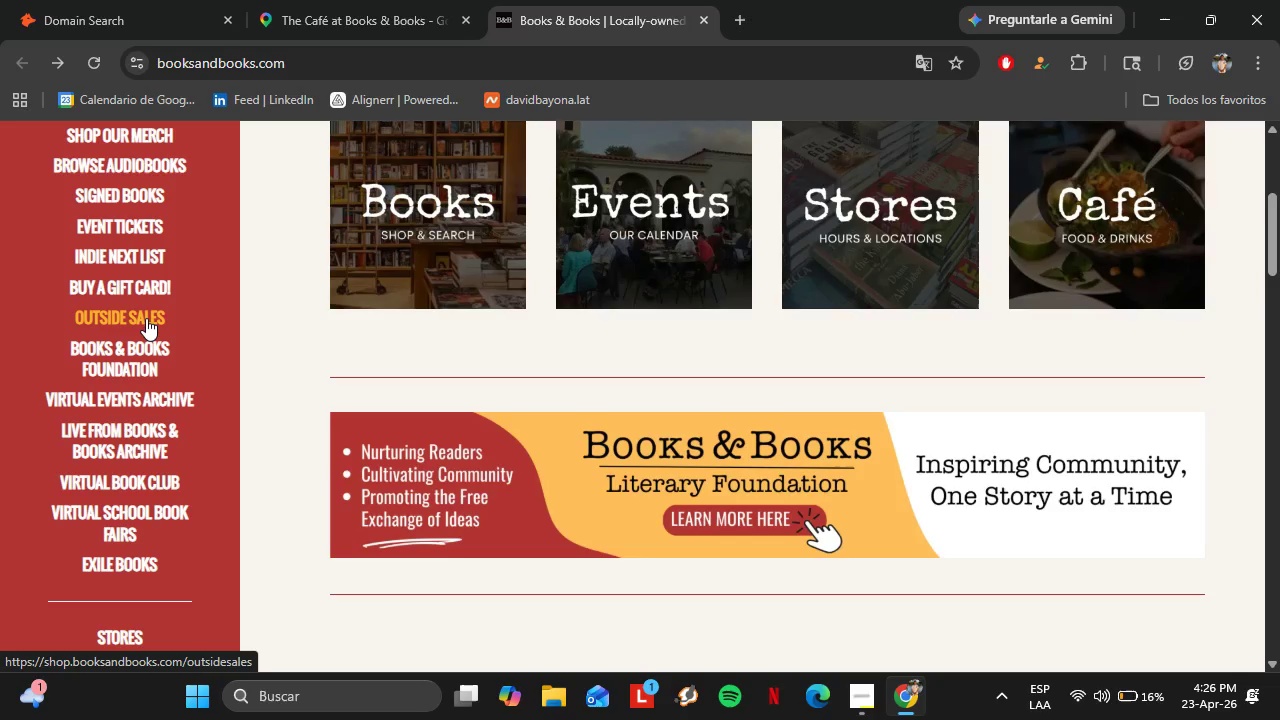 
wait(6.86)
 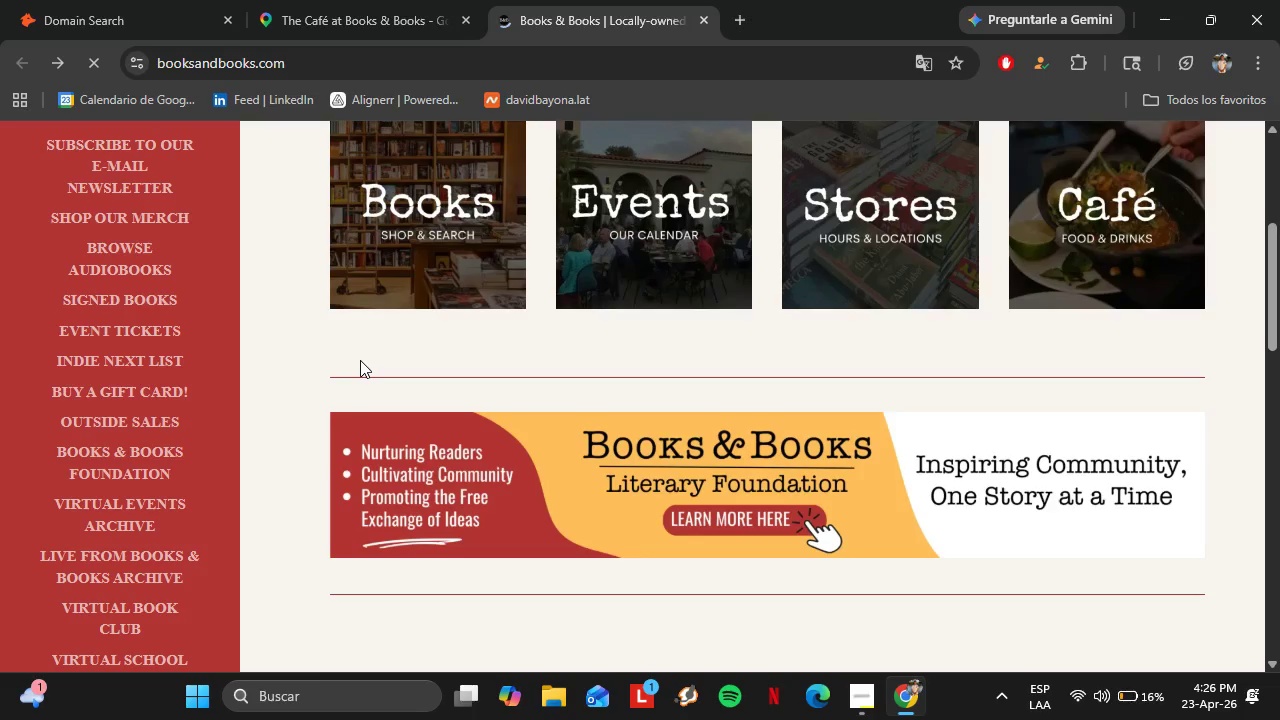 
scroll: coordinate [152, 352], scroll_direction: down, amount: 1.0
 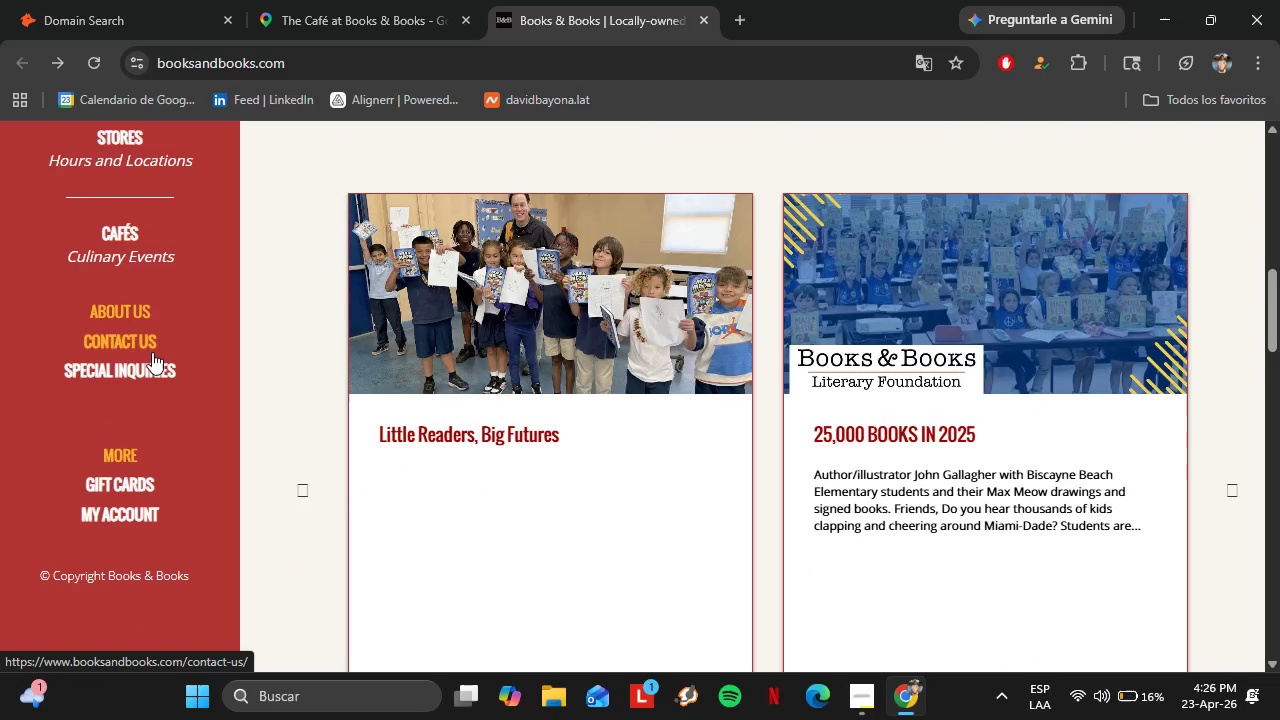 
left_click([146, 0])
 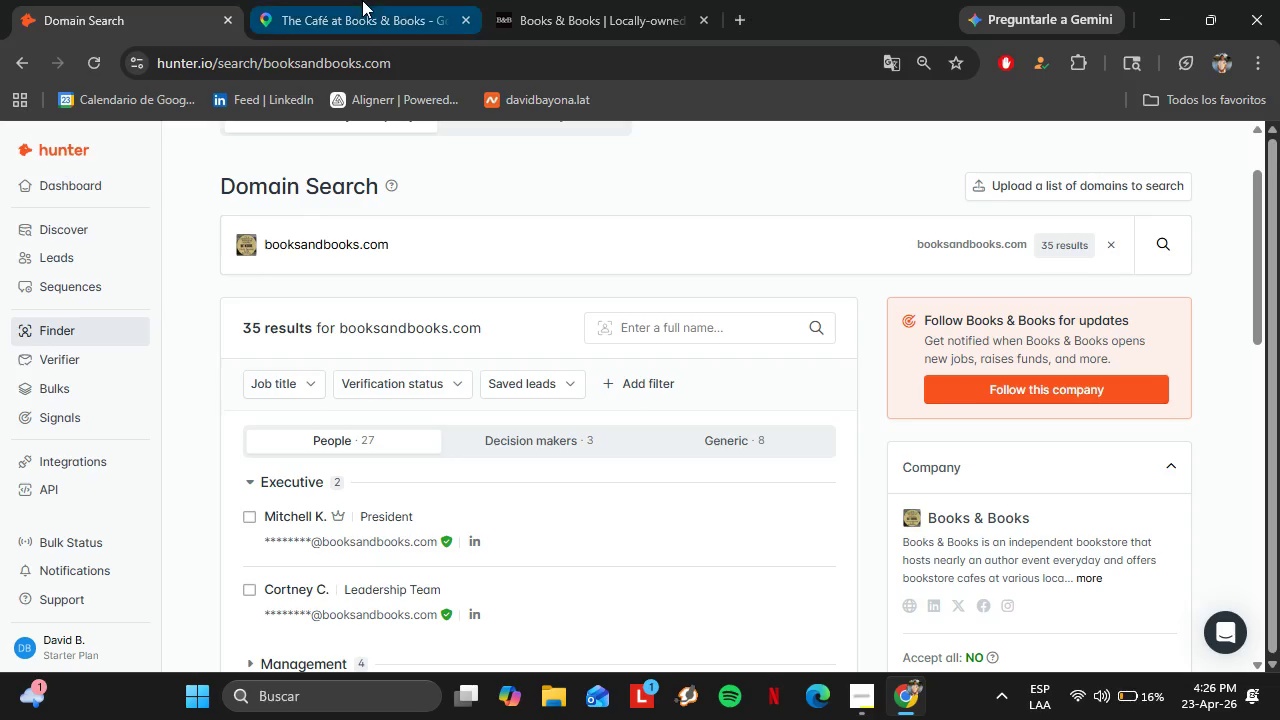 
scroll: coordinate [152, 352], scroll_direction: up, amount: 1.0
 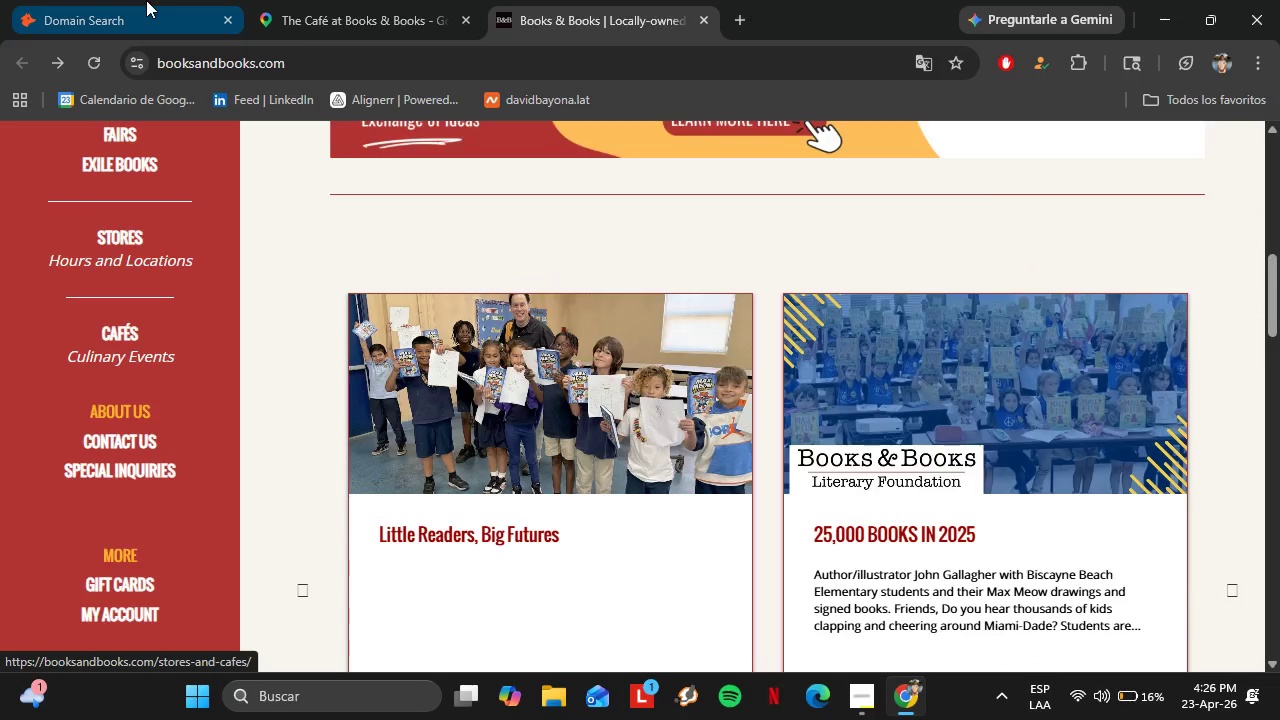 
left_click_drag(start_coordinate=[362, 2], to_coordinate=[363, 13])
 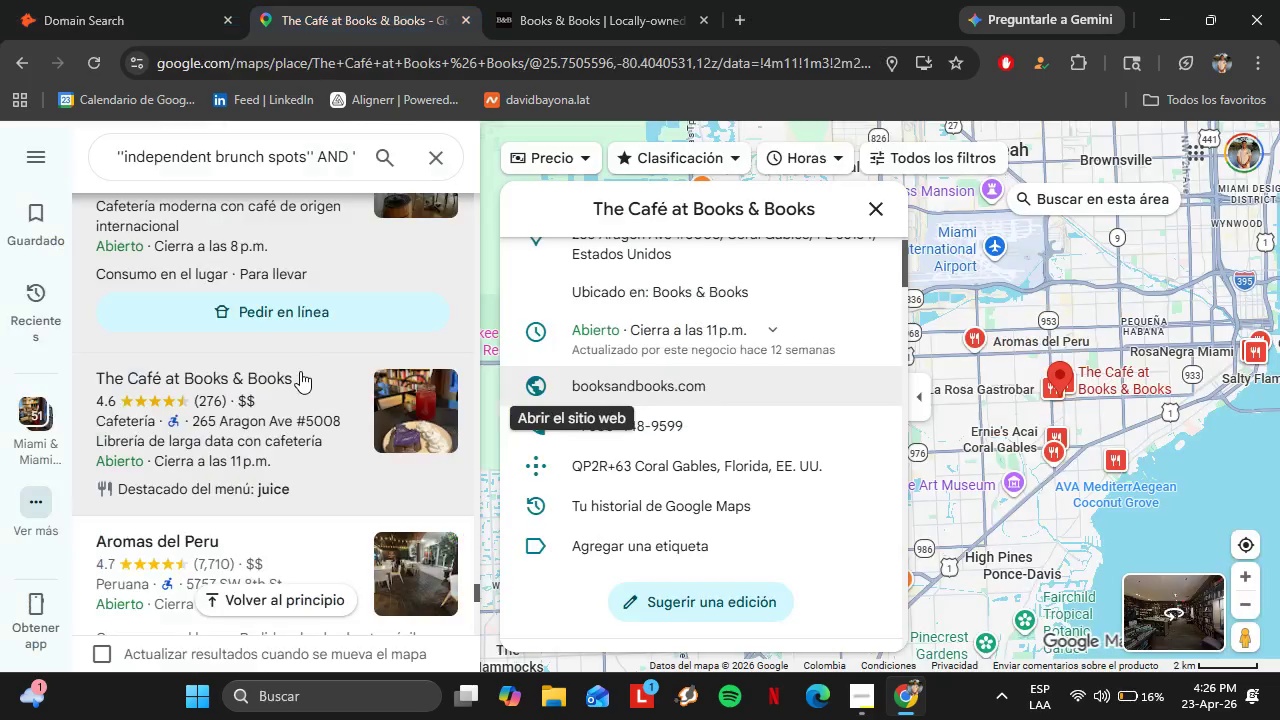 
scroll: coordinate [298, 371], scroll_direction: down, amount: 1.0
 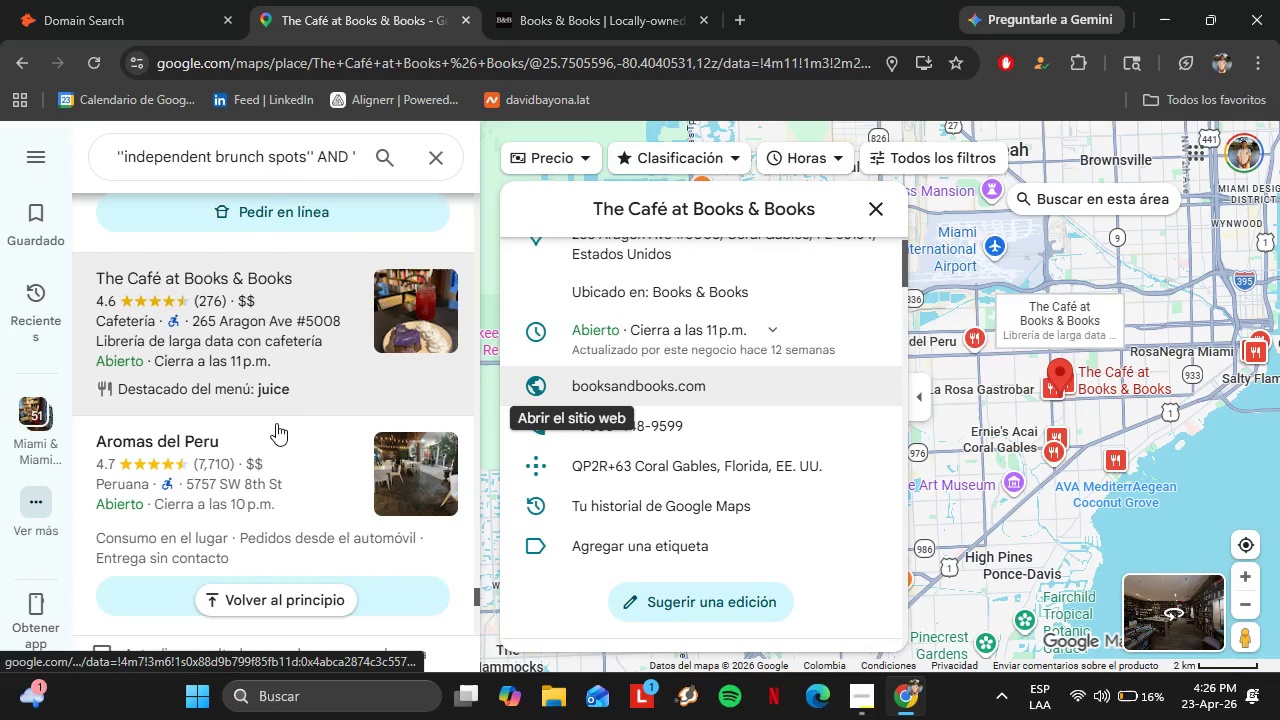 
left_click([259, 454])
 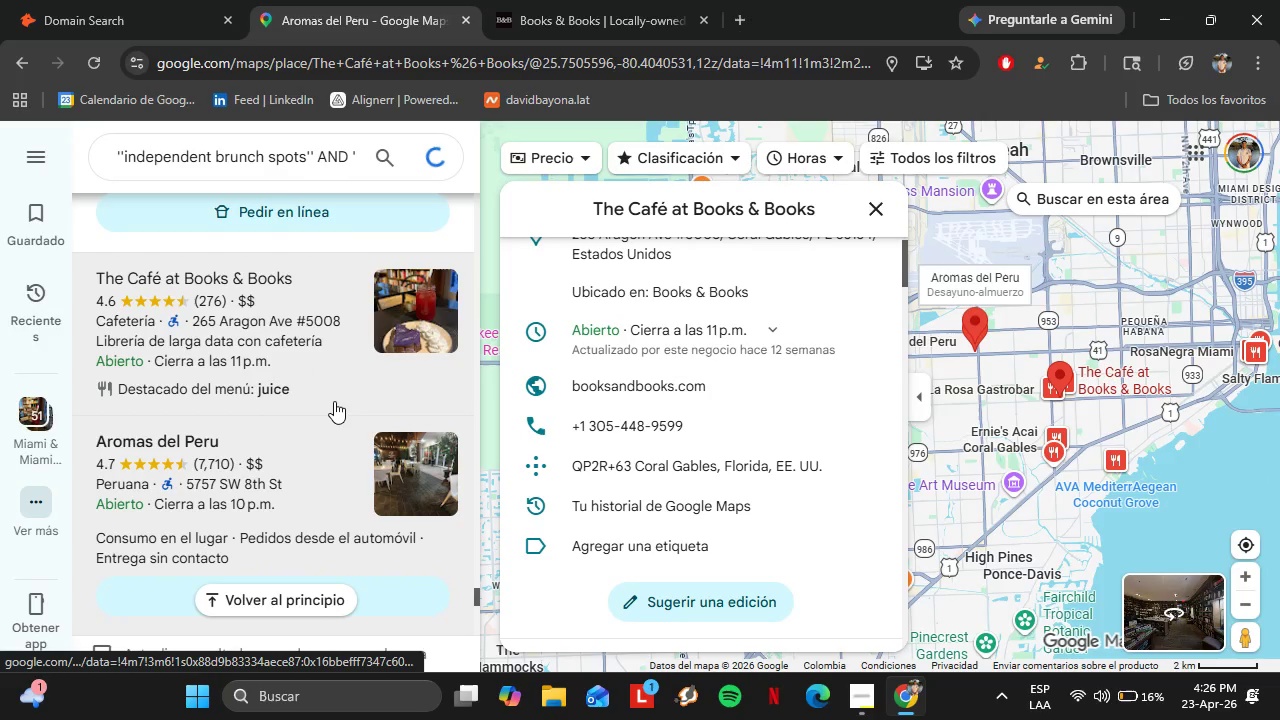 
left_click([209, 369])
 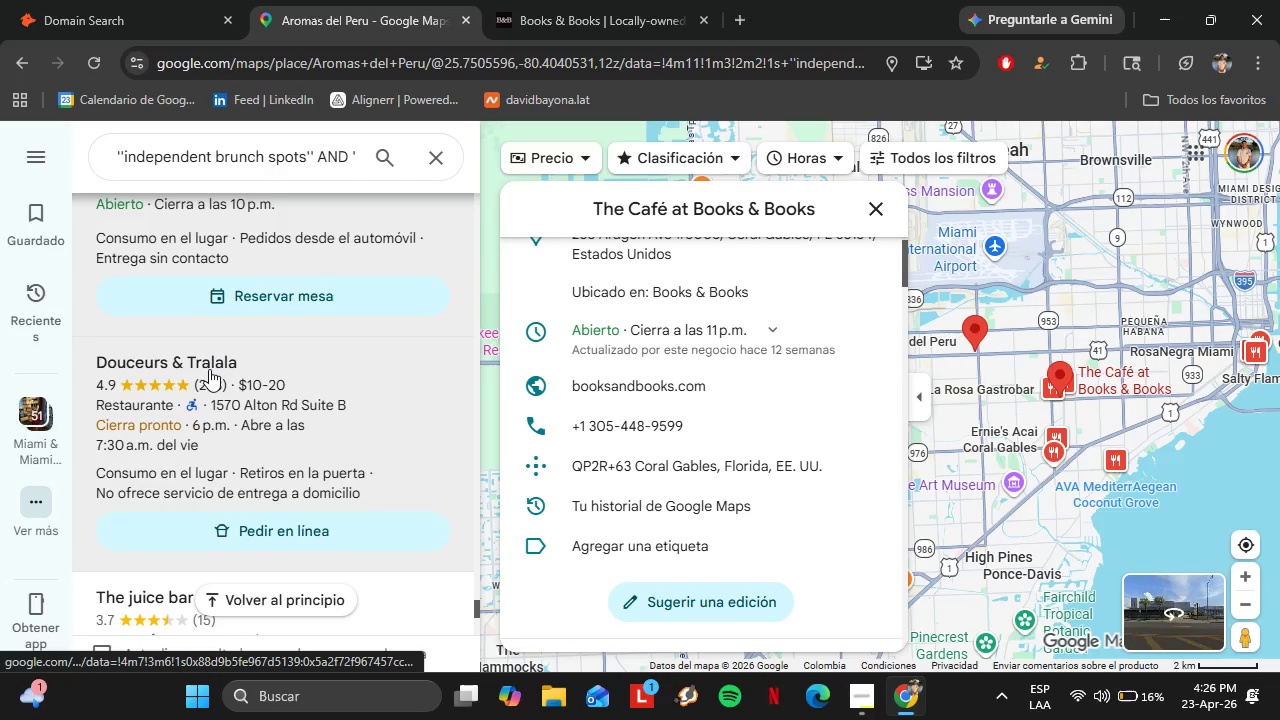 
scroll: coordinate [348, 351], scroll_direction: down, amount: 3.0
 